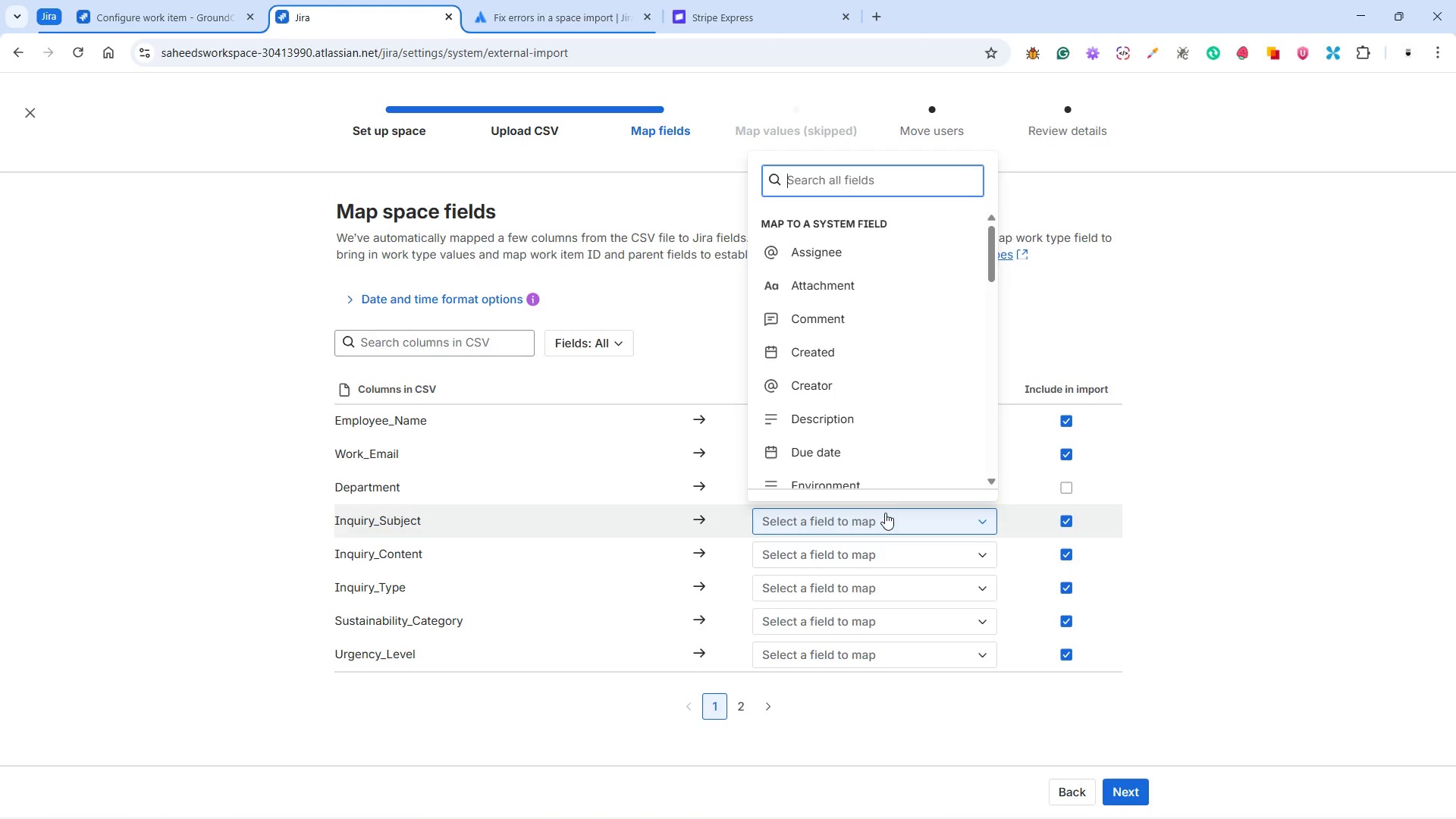 
scroll: coordinate [886, 404], scroll_direction: down, amount: 6.0
 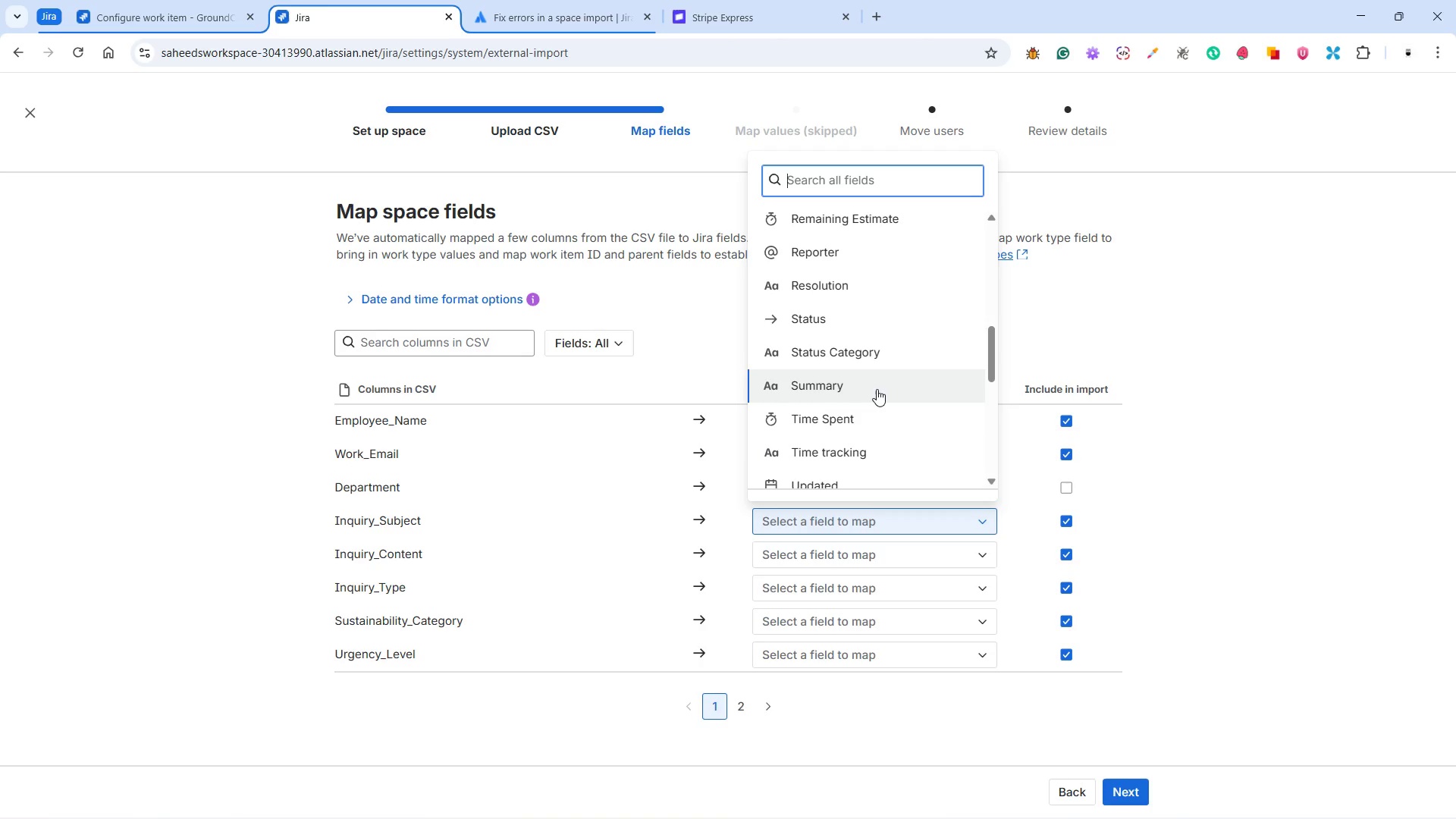 
left_click([877, 389])
 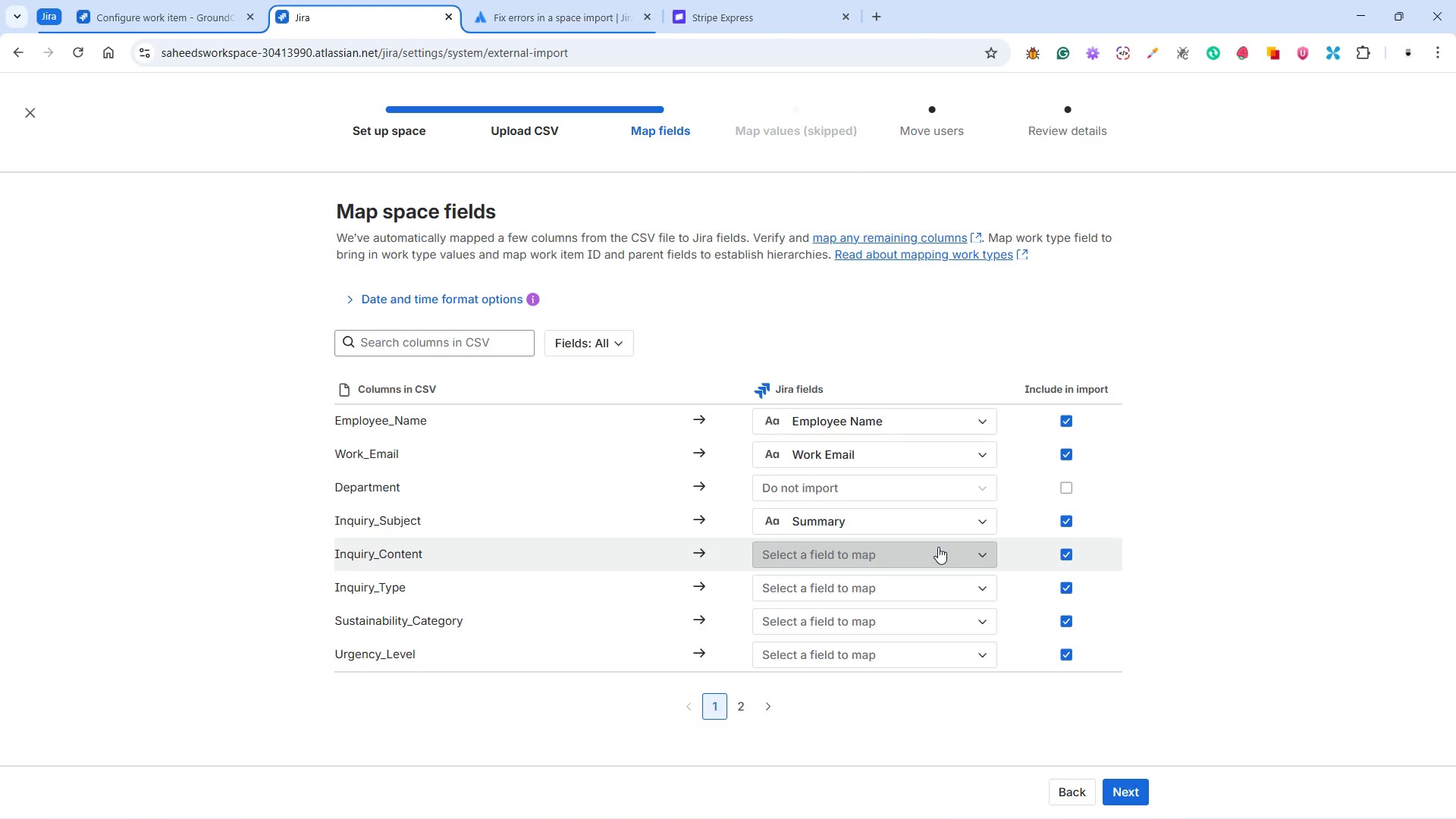 
left_click([938, 547])
 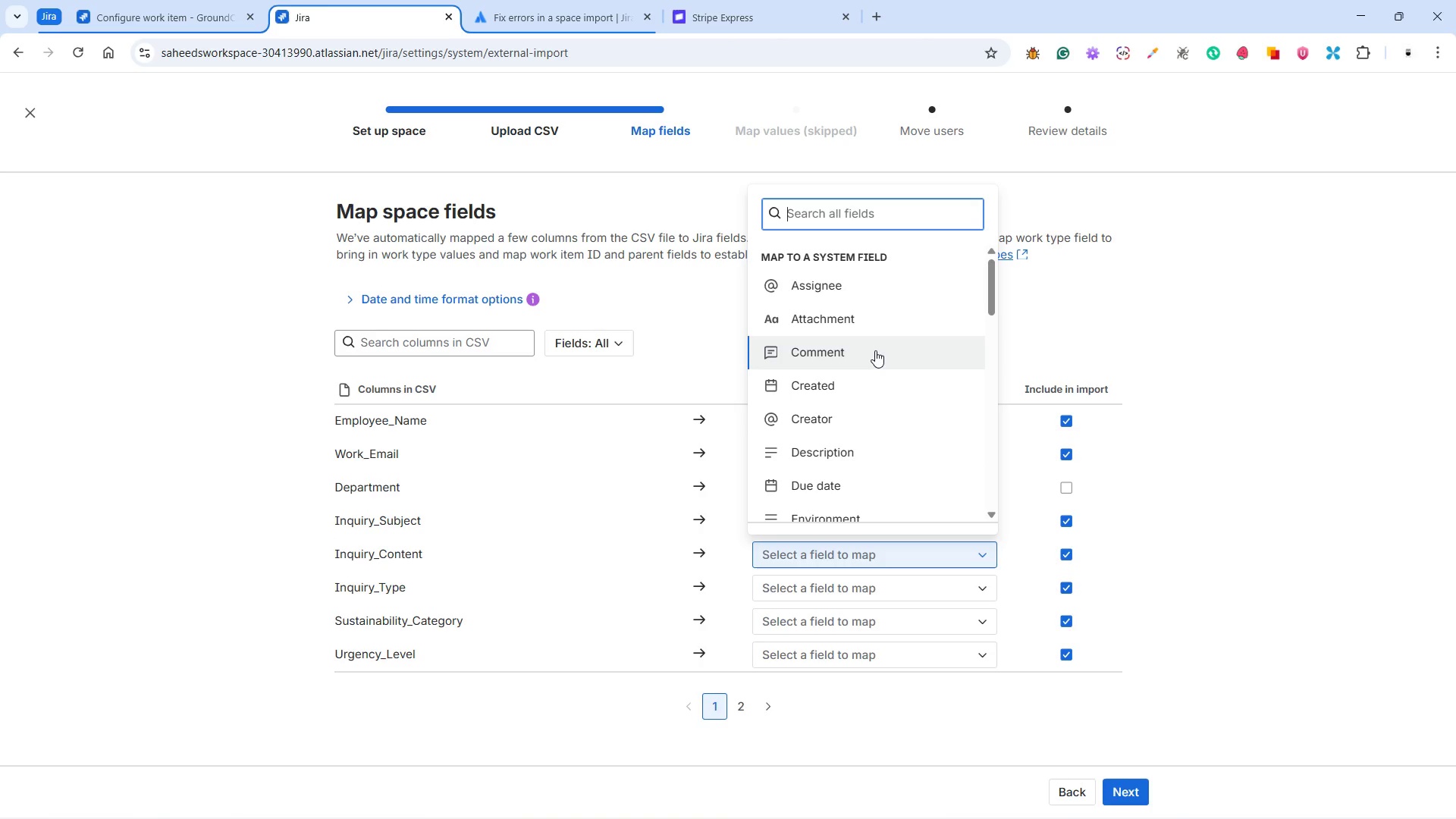 
left_click([886, 450])
 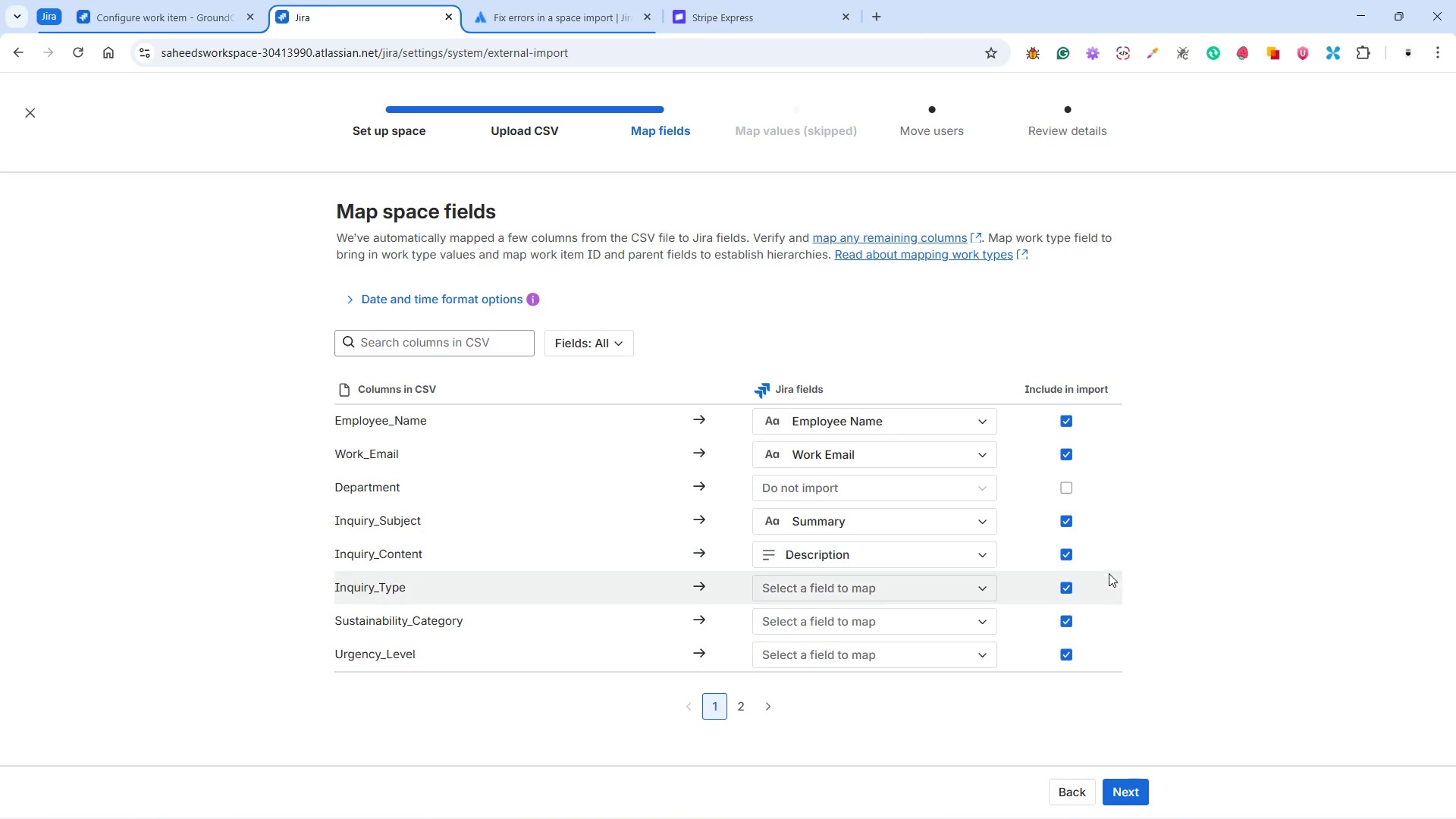 
left_click([1066, 583])
 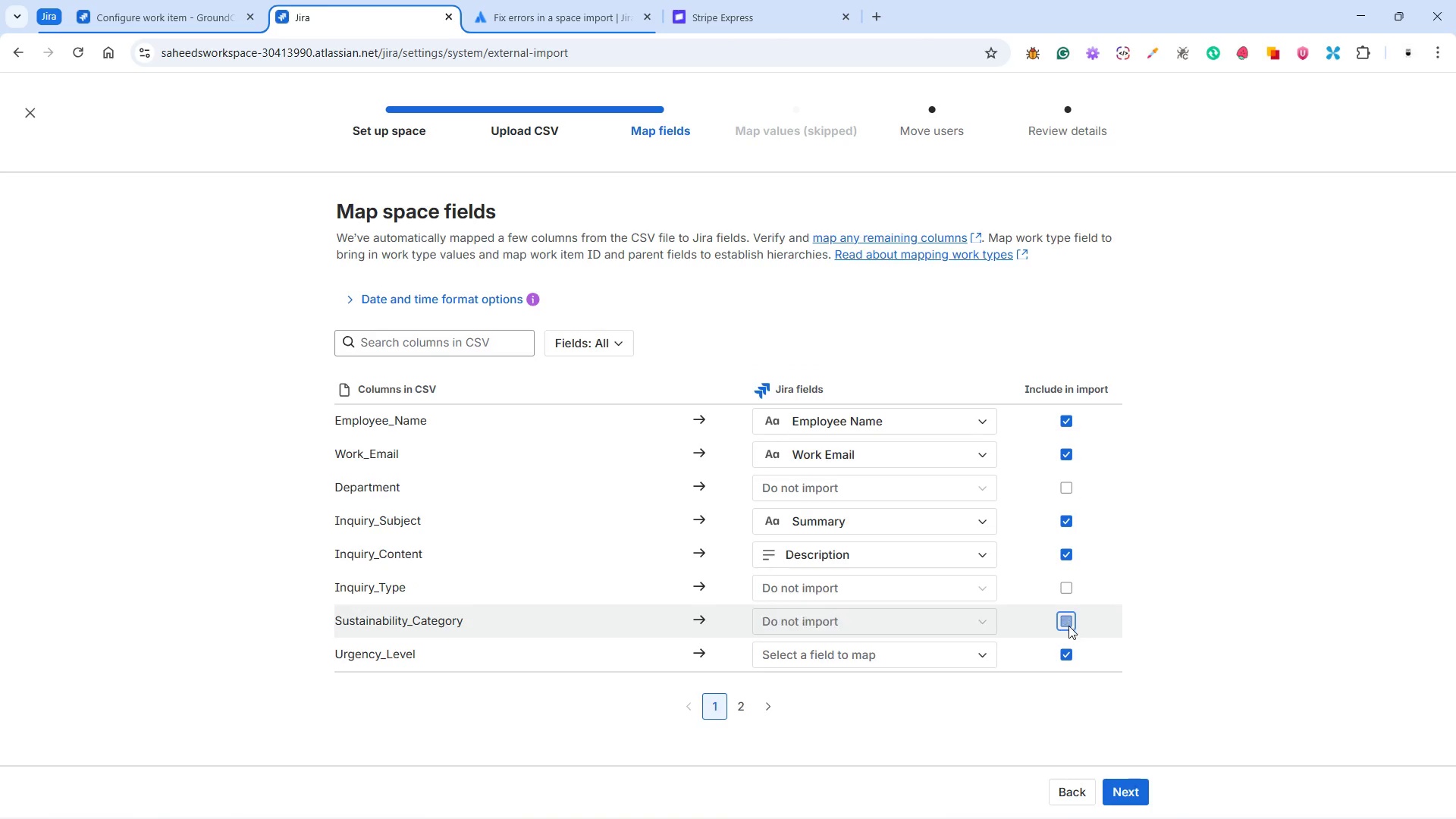 
double_click([1066, 651])
 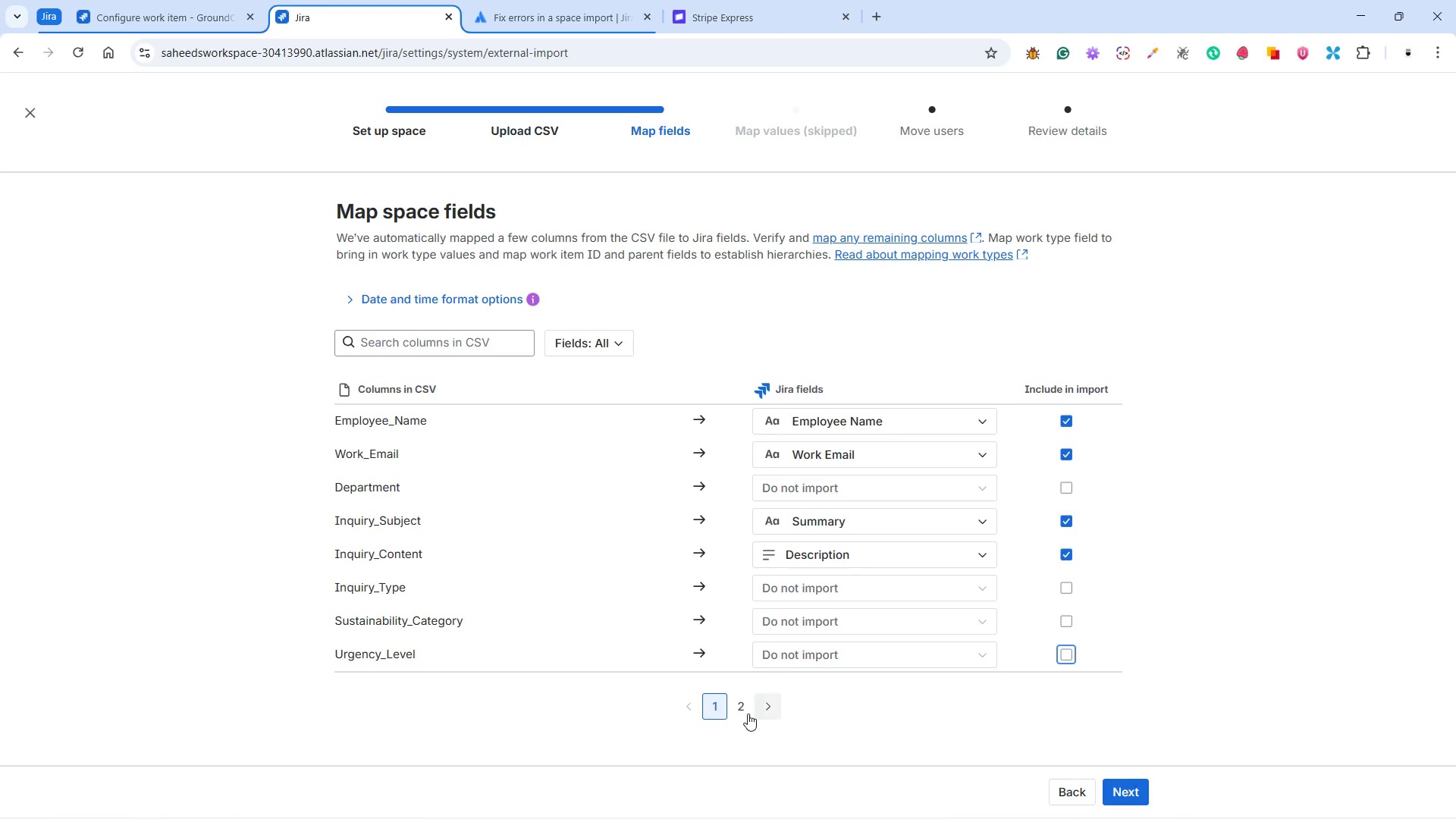 
left_click([746, 704])
 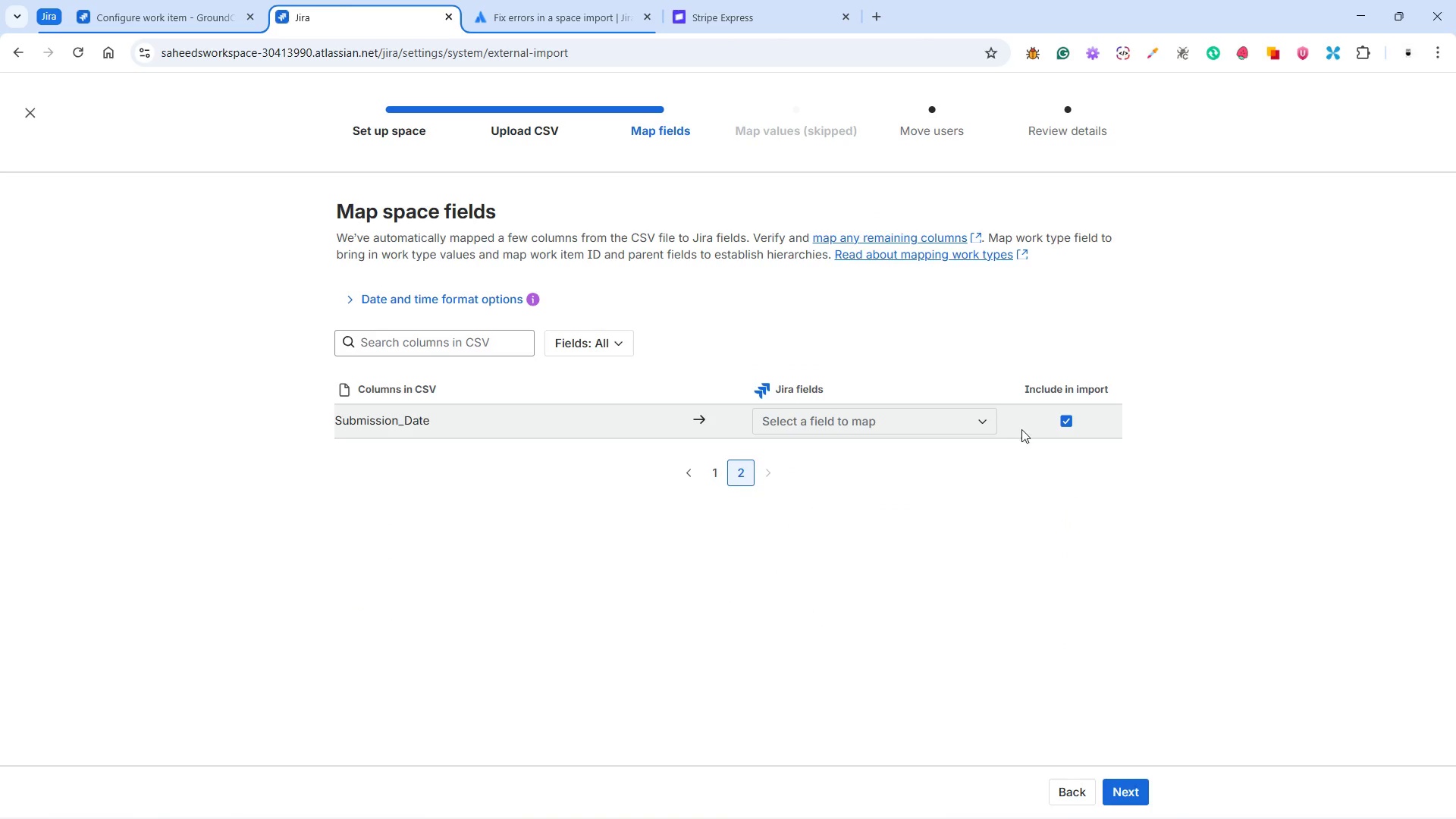 
left_click([1068, 416])
 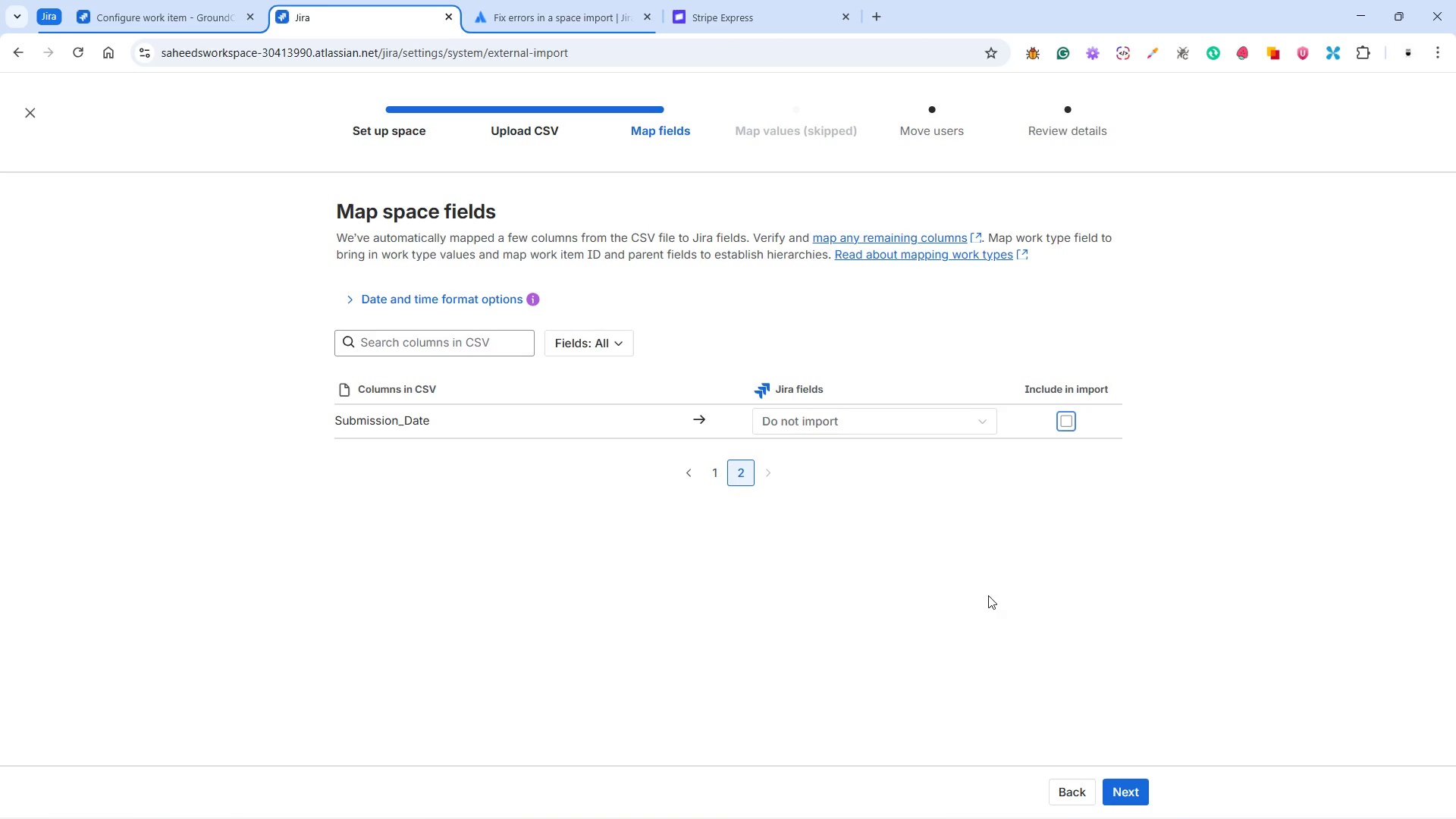 
left_click([969, 588])
 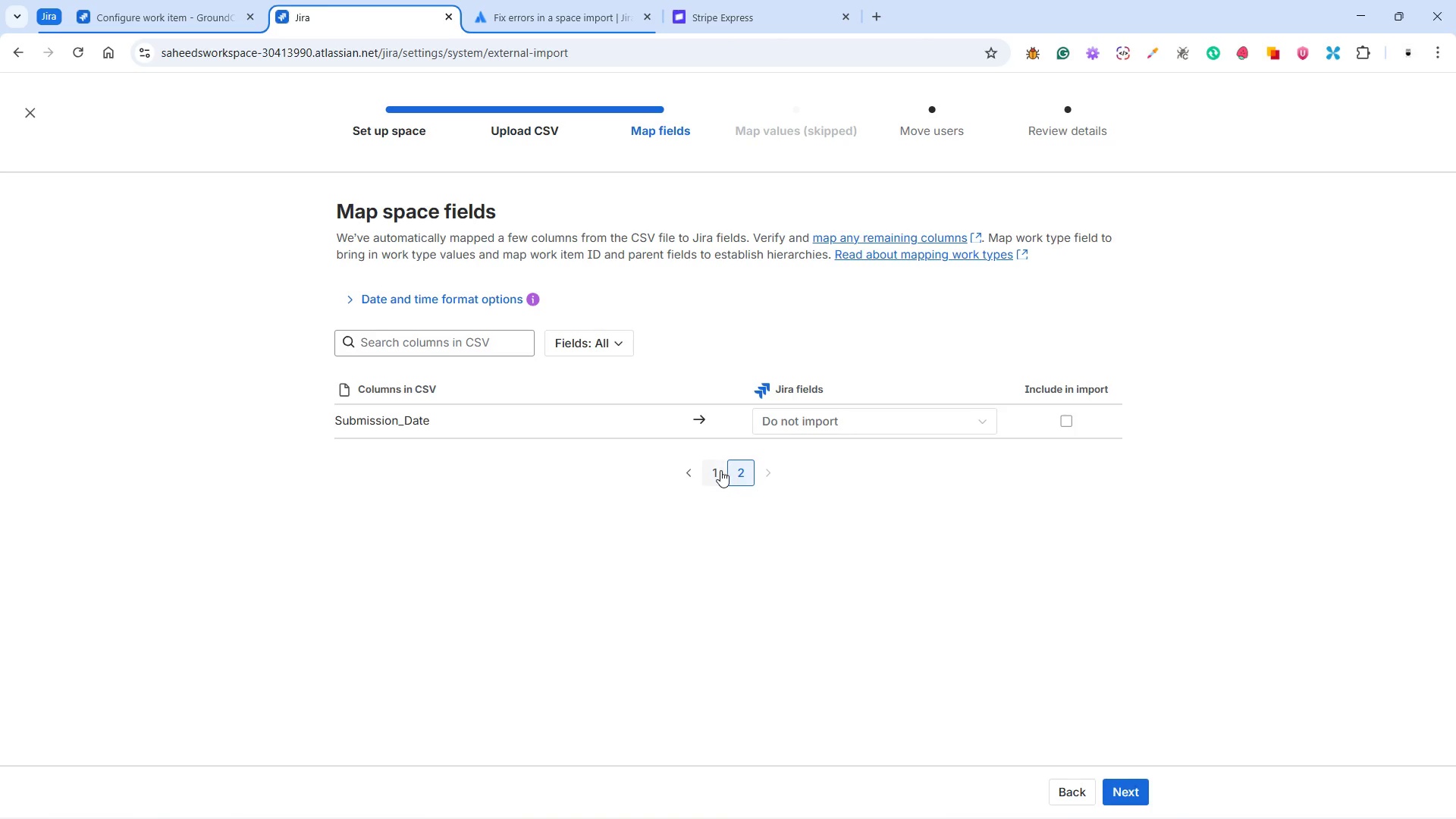 
left_click([720, 468])
 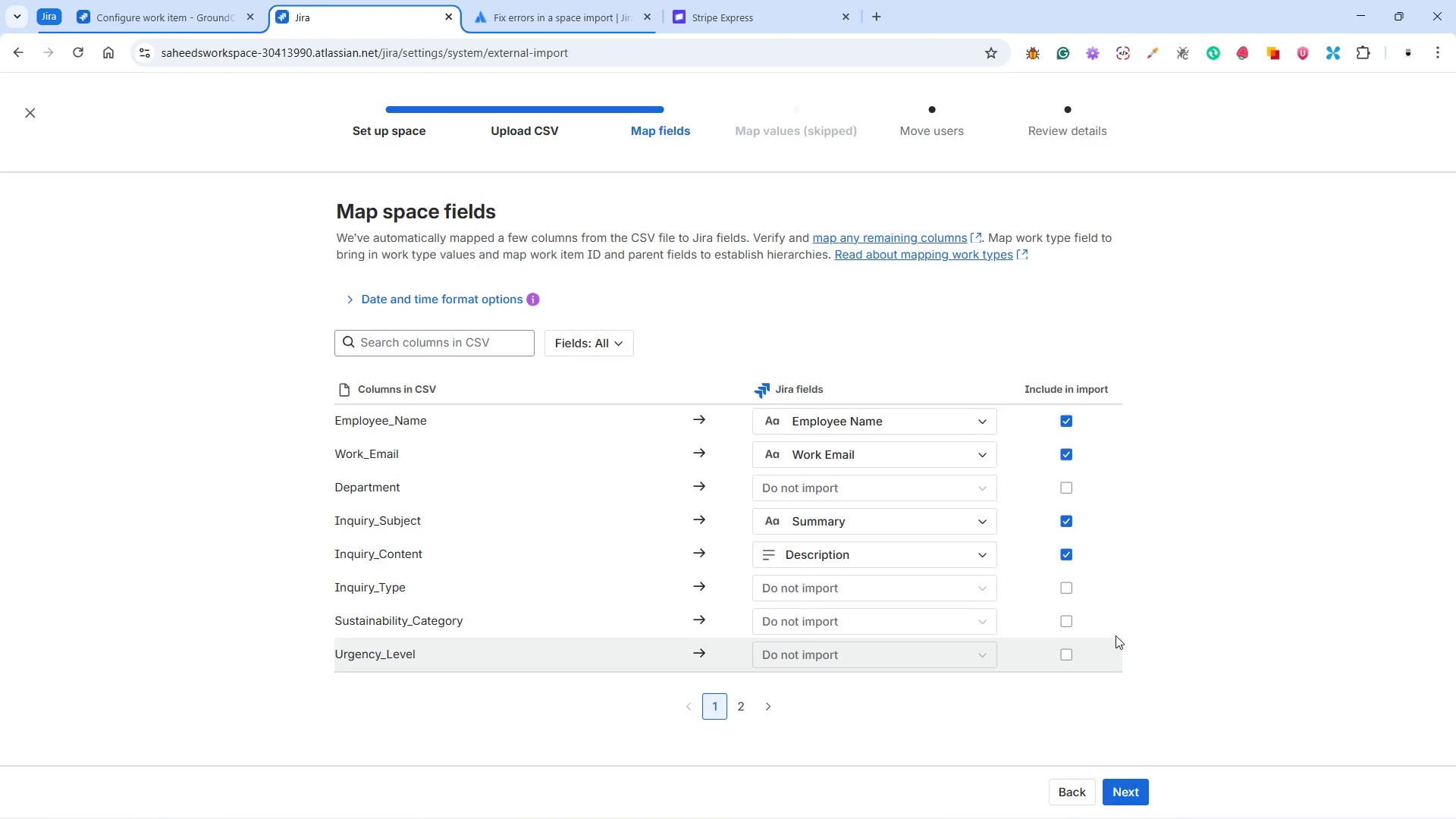 
wait(7.25)
 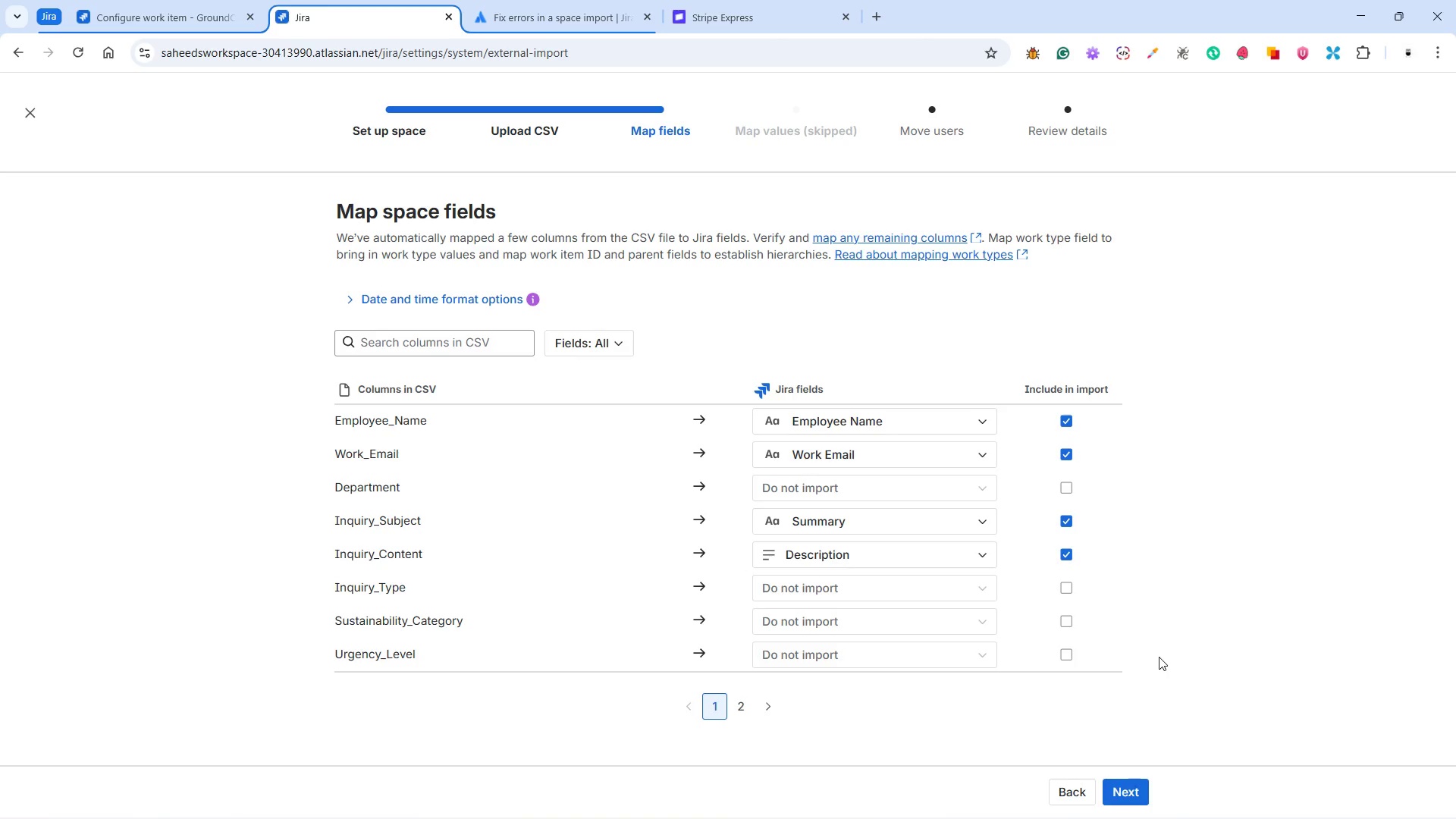 
left_click([1130, 786])
 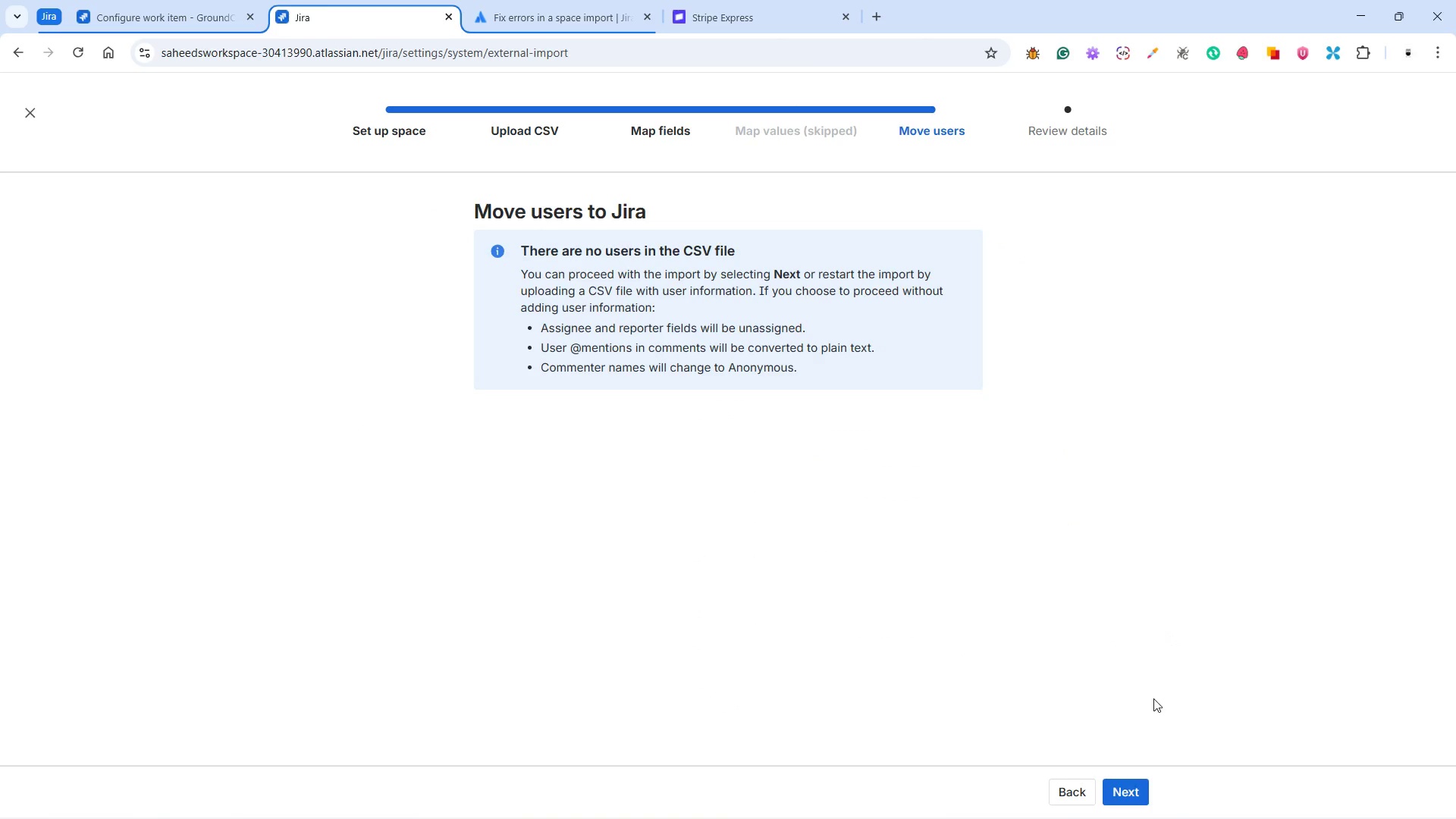 
wait(10.5)
 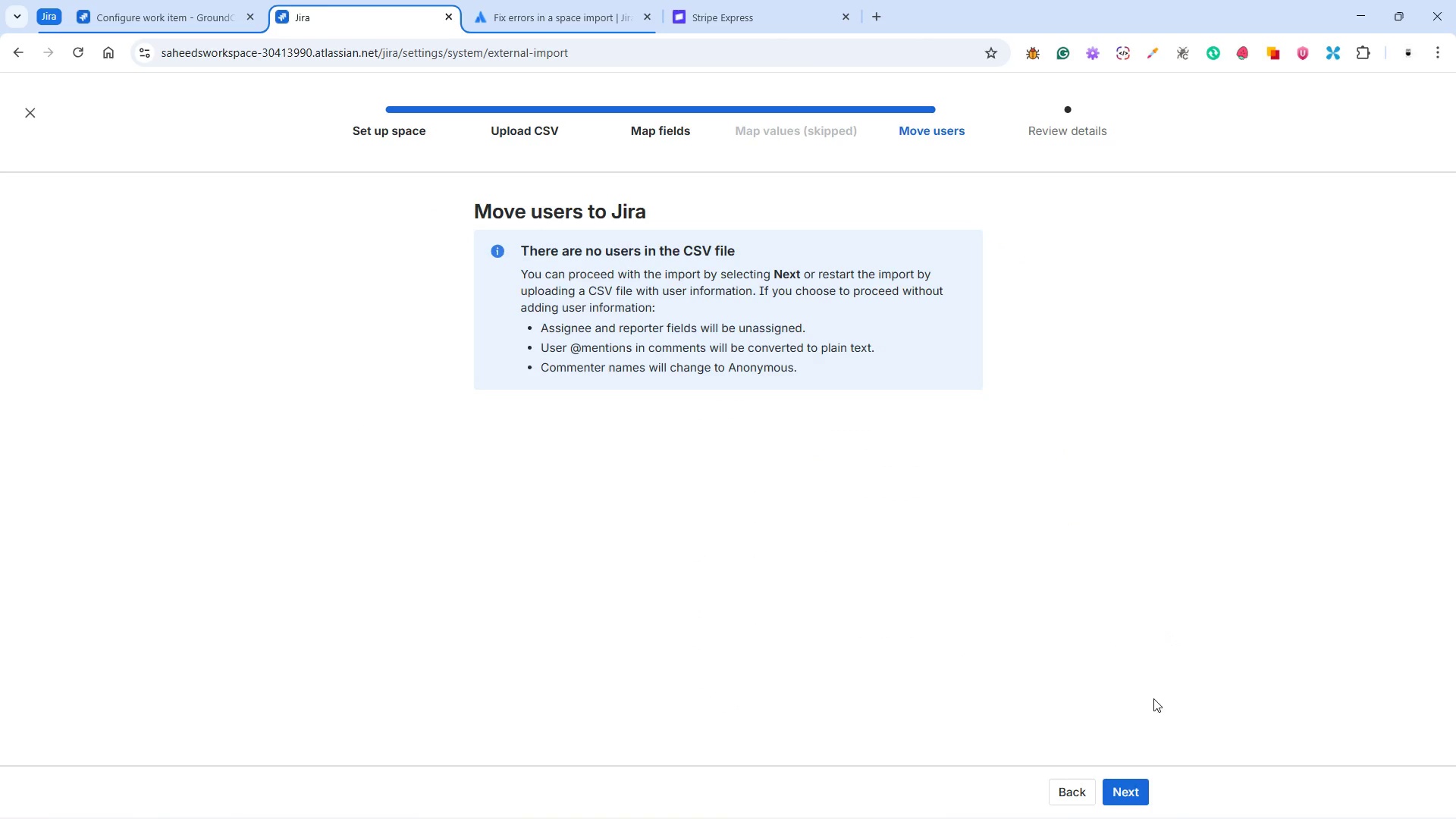 
left_click([1131, 781])
 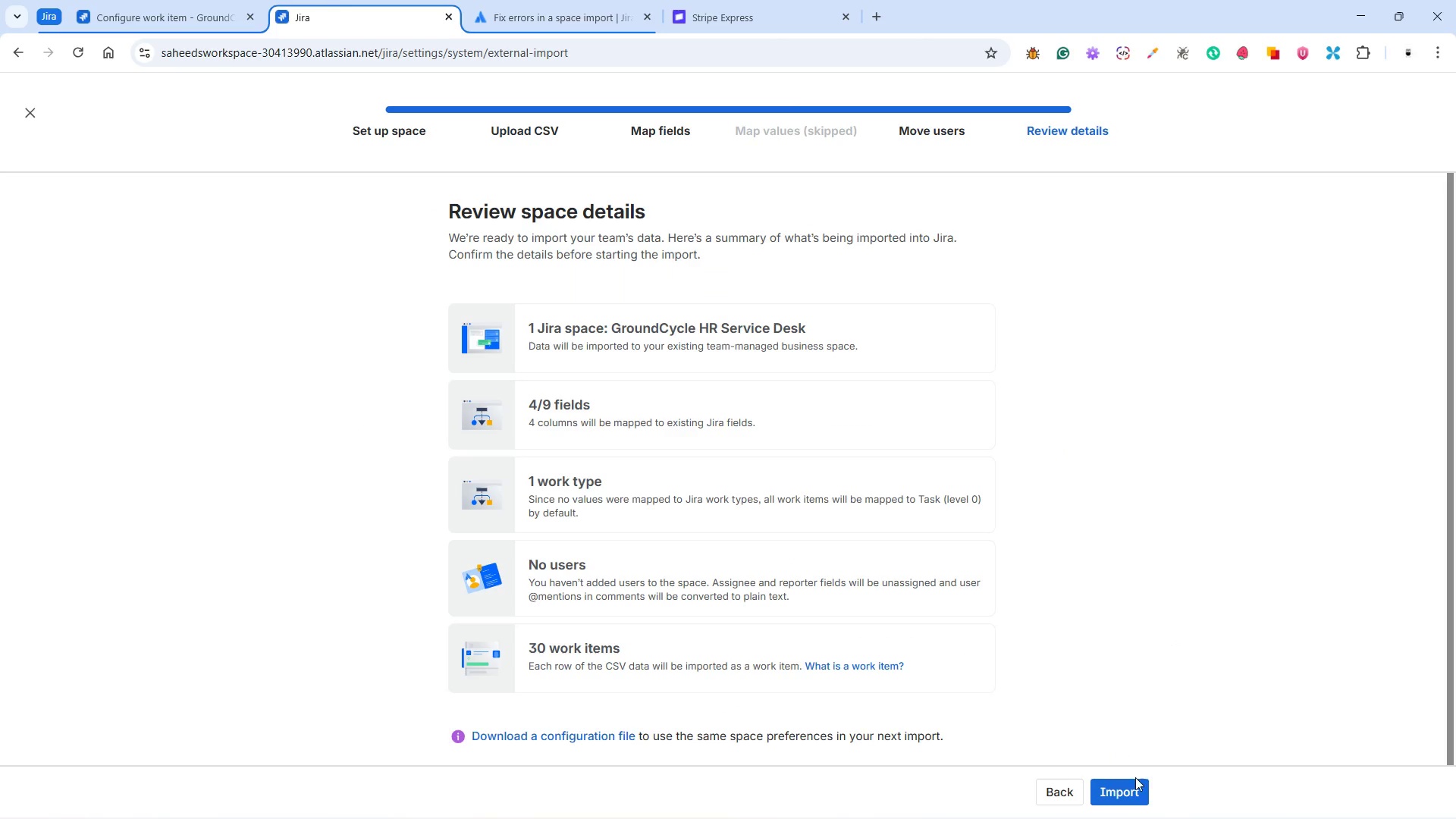 
scroll: coordinate [1109, 720], scroll_direction: down, amount: 6.0
 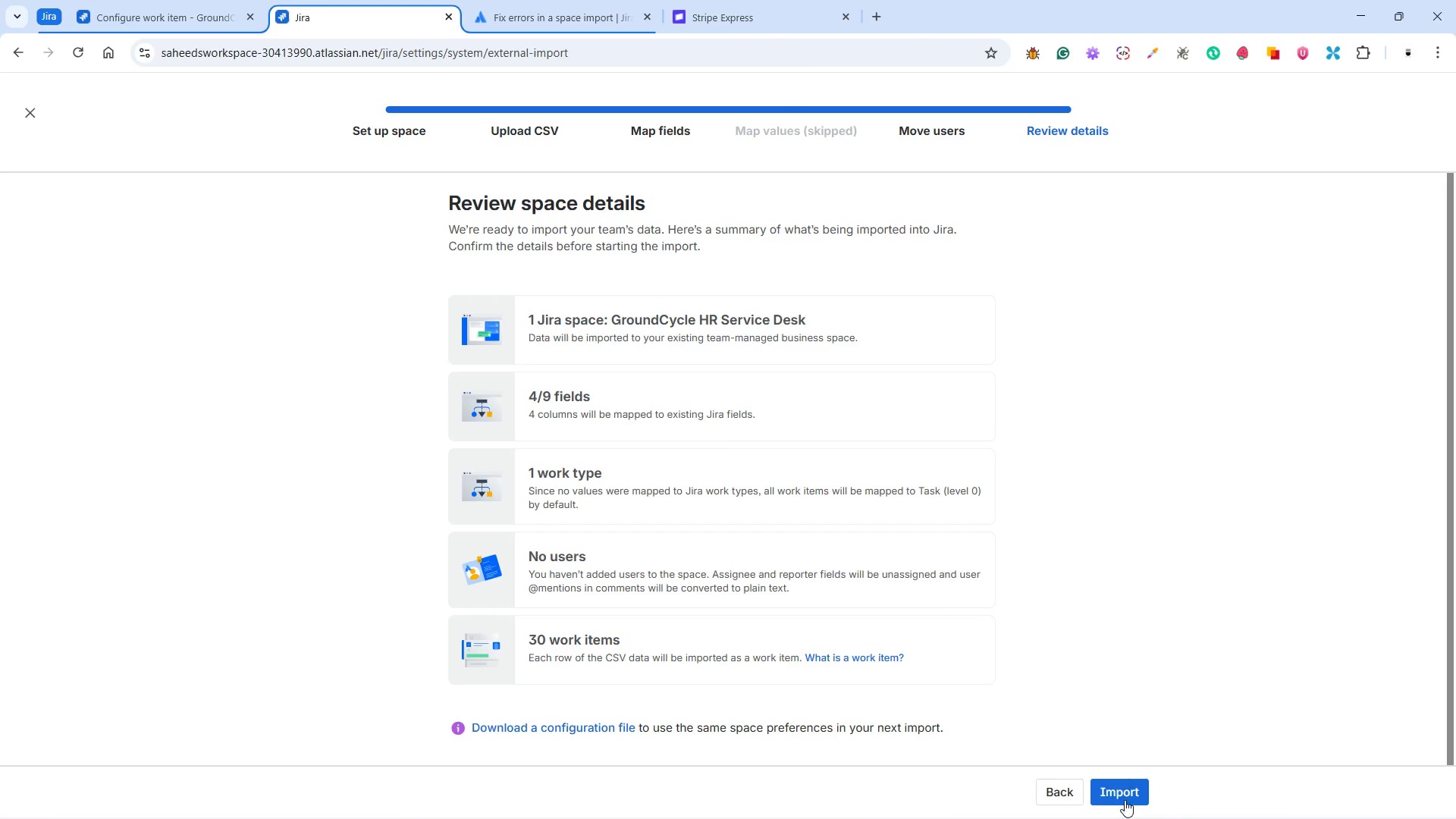 
left_click([1119, 787])
 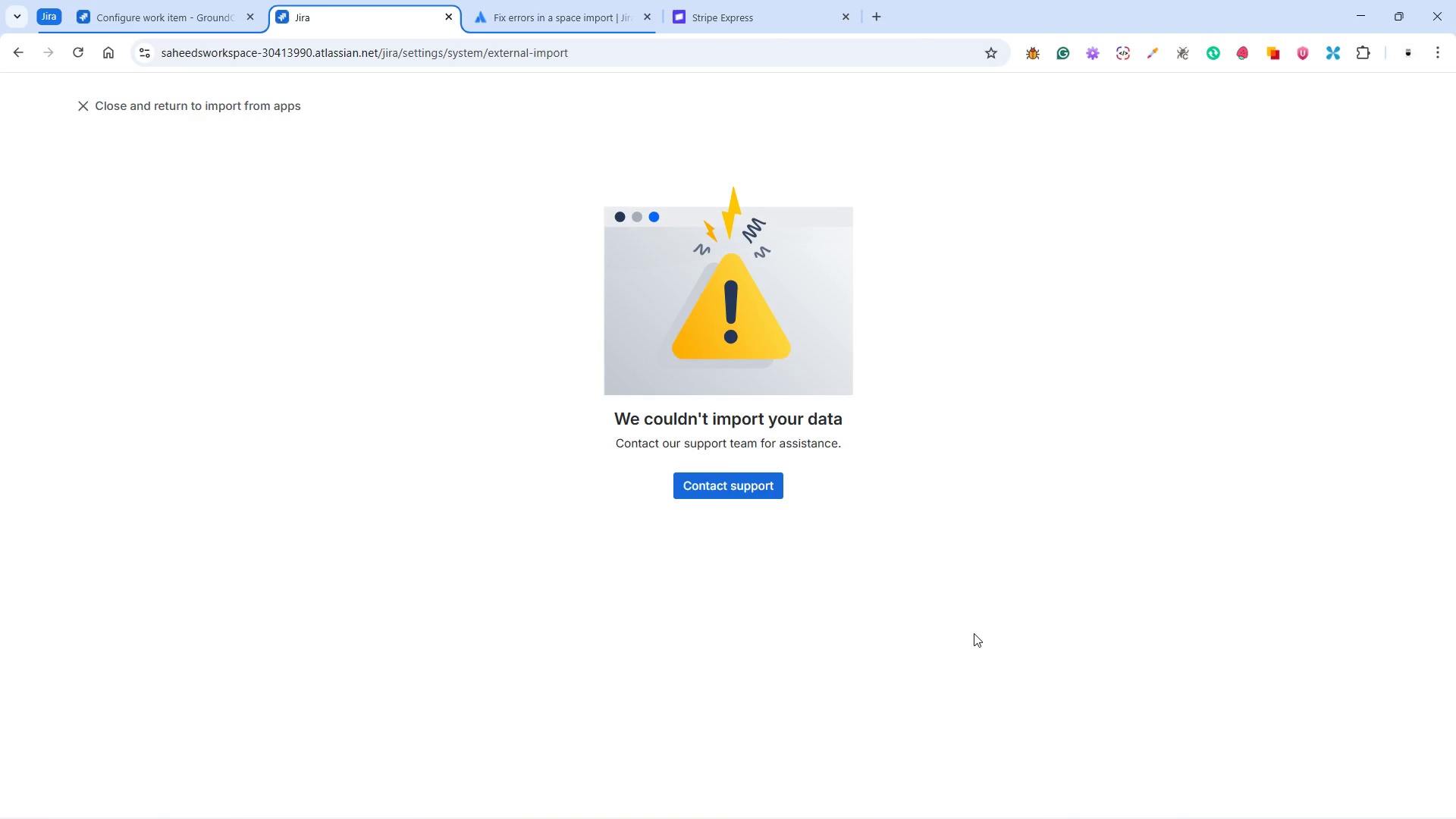 
wait(17.64)
 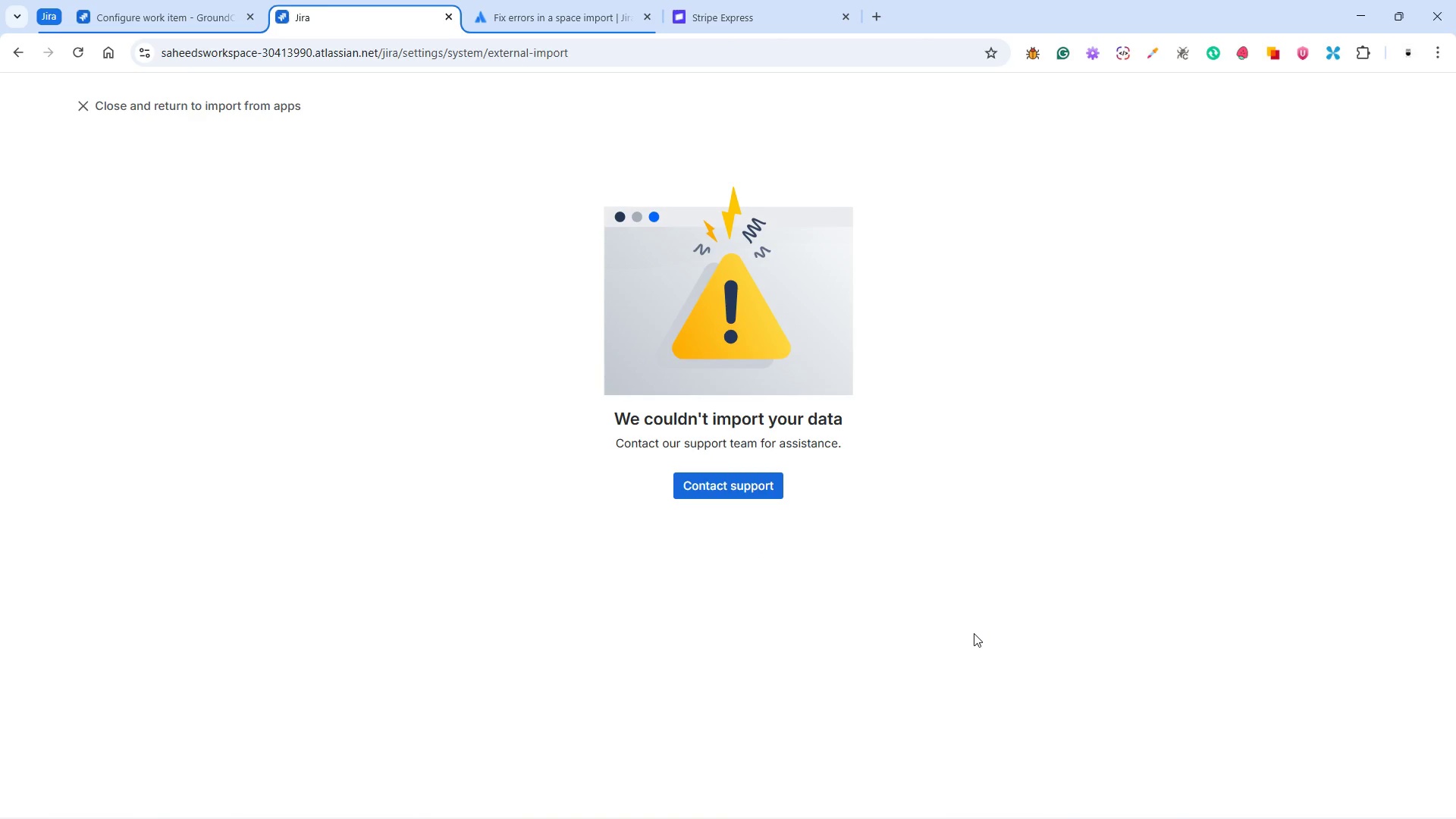 
left_click([96, 101])
 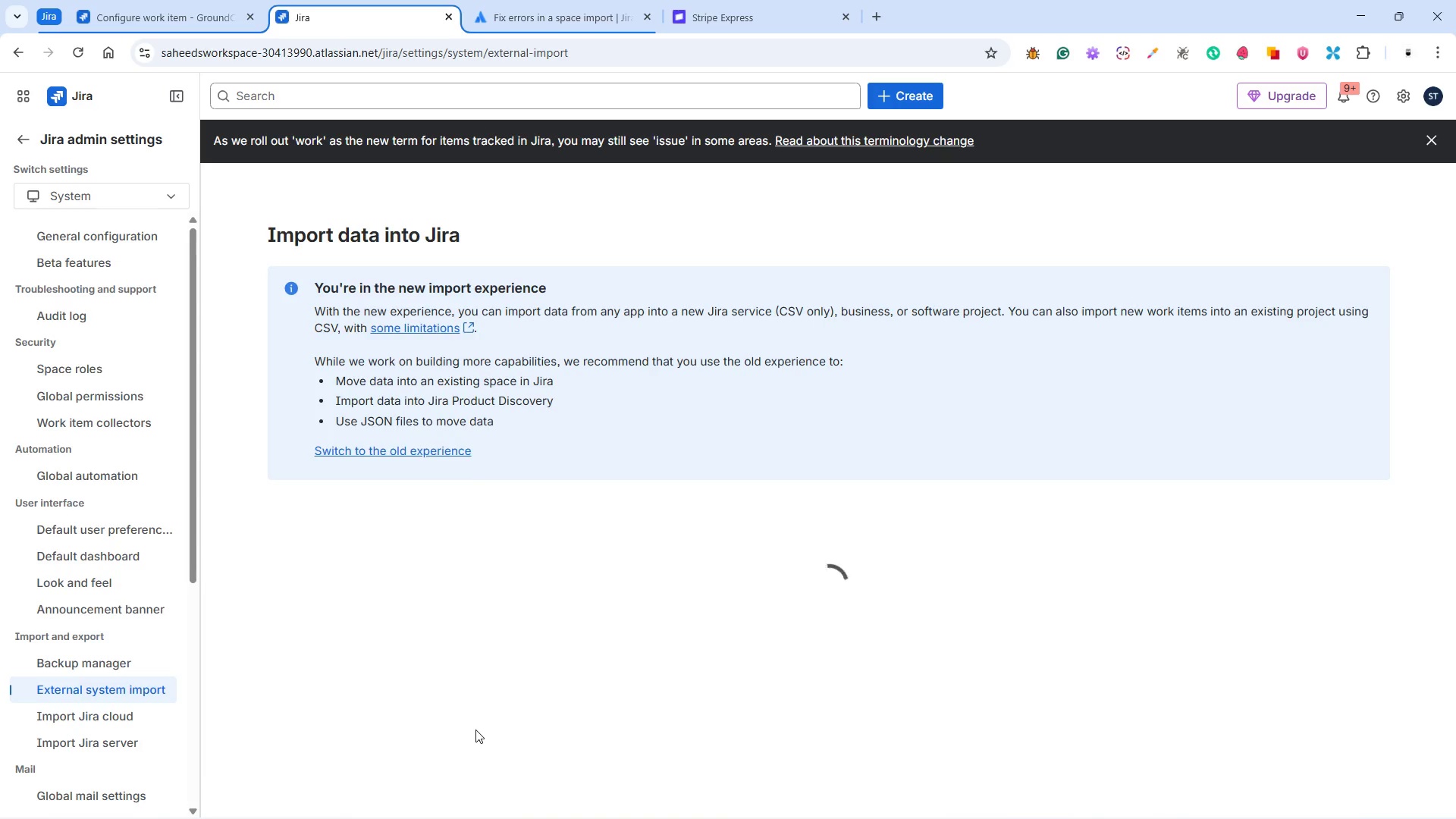 
scroll: coordinate [485, 698], scroll_direction: down, amount: 6.0
 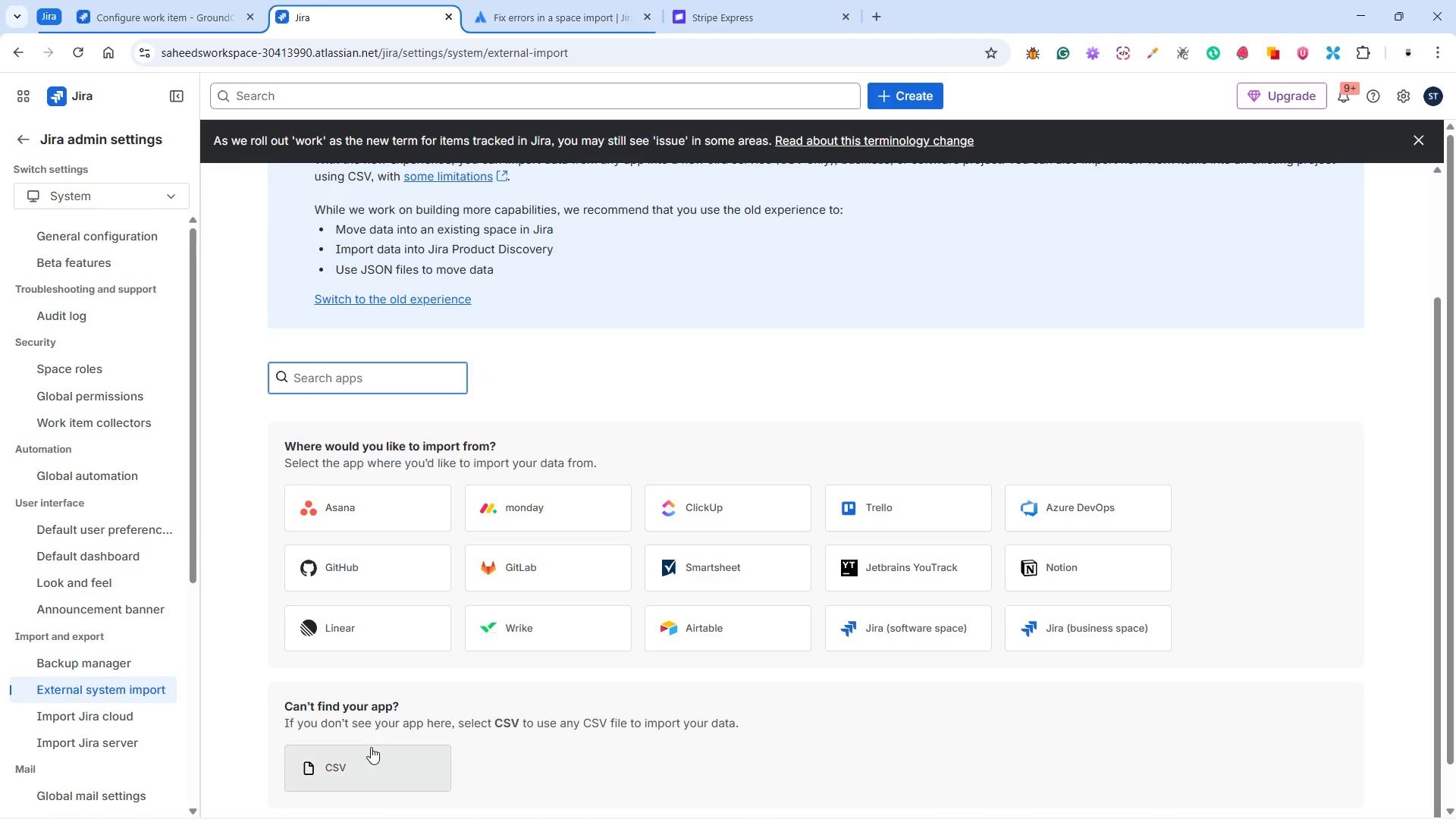 
left_click([369, 747])
 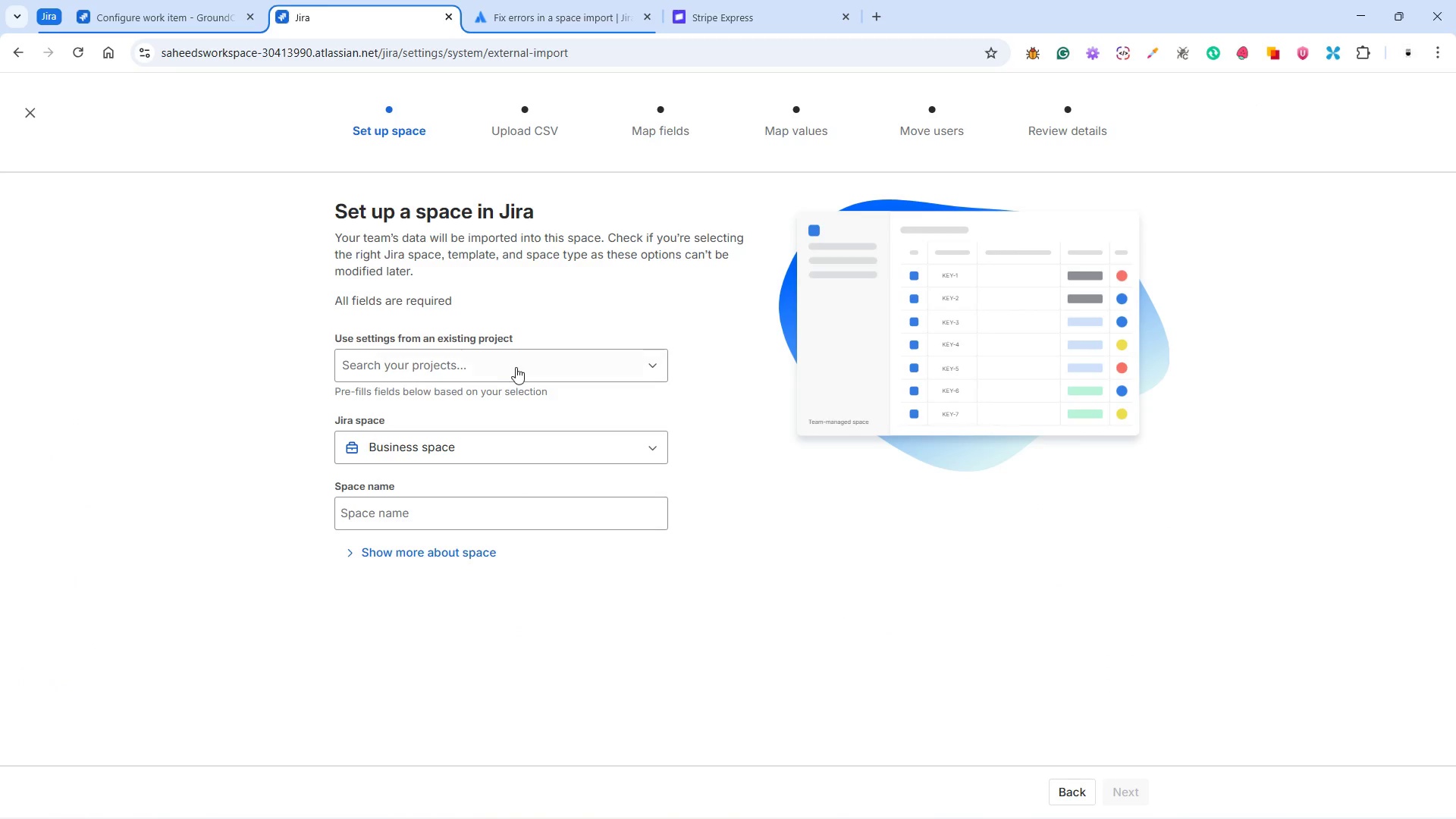 
left_click([507, 366])
 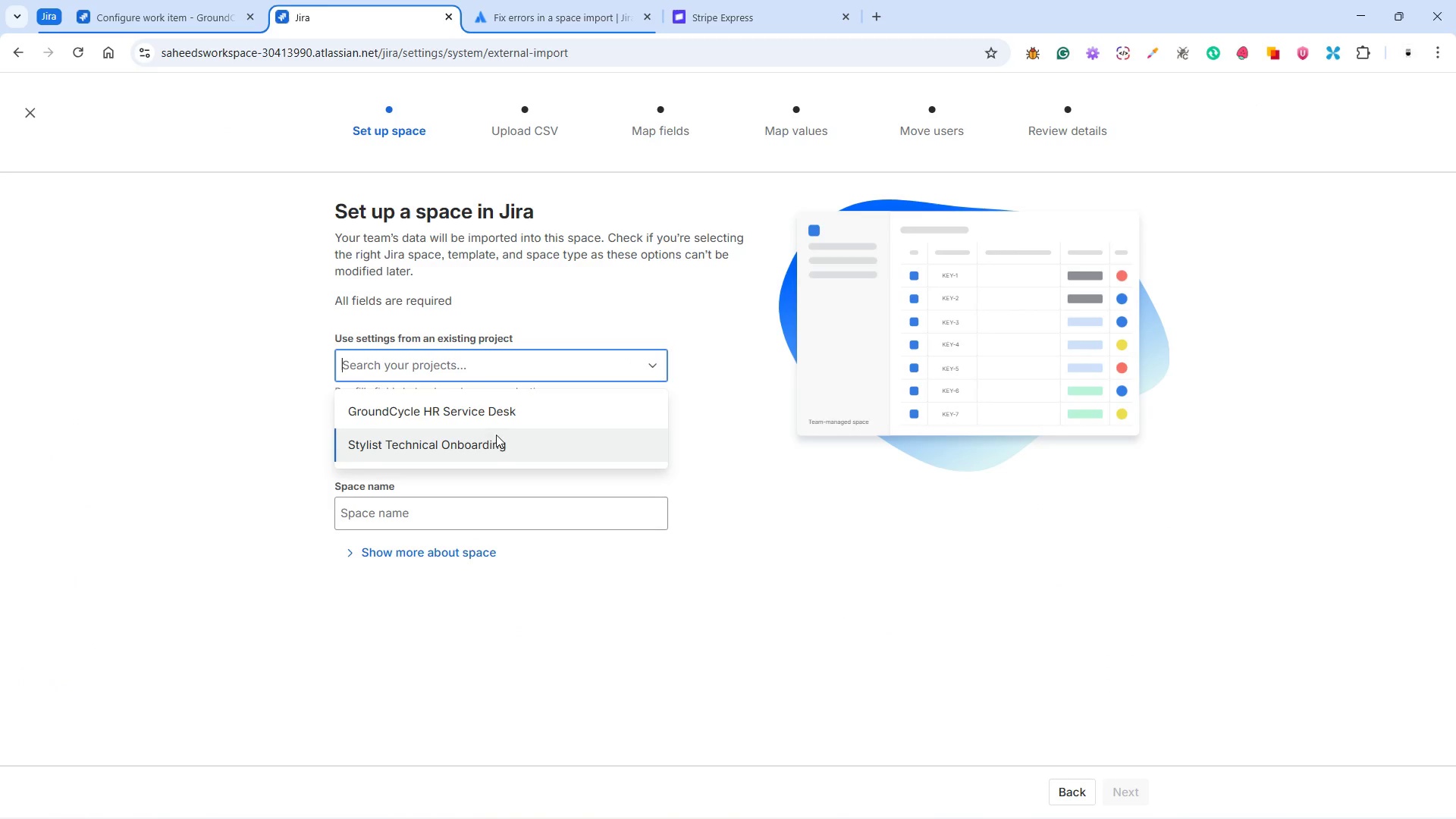 
left_click([485, 415])
 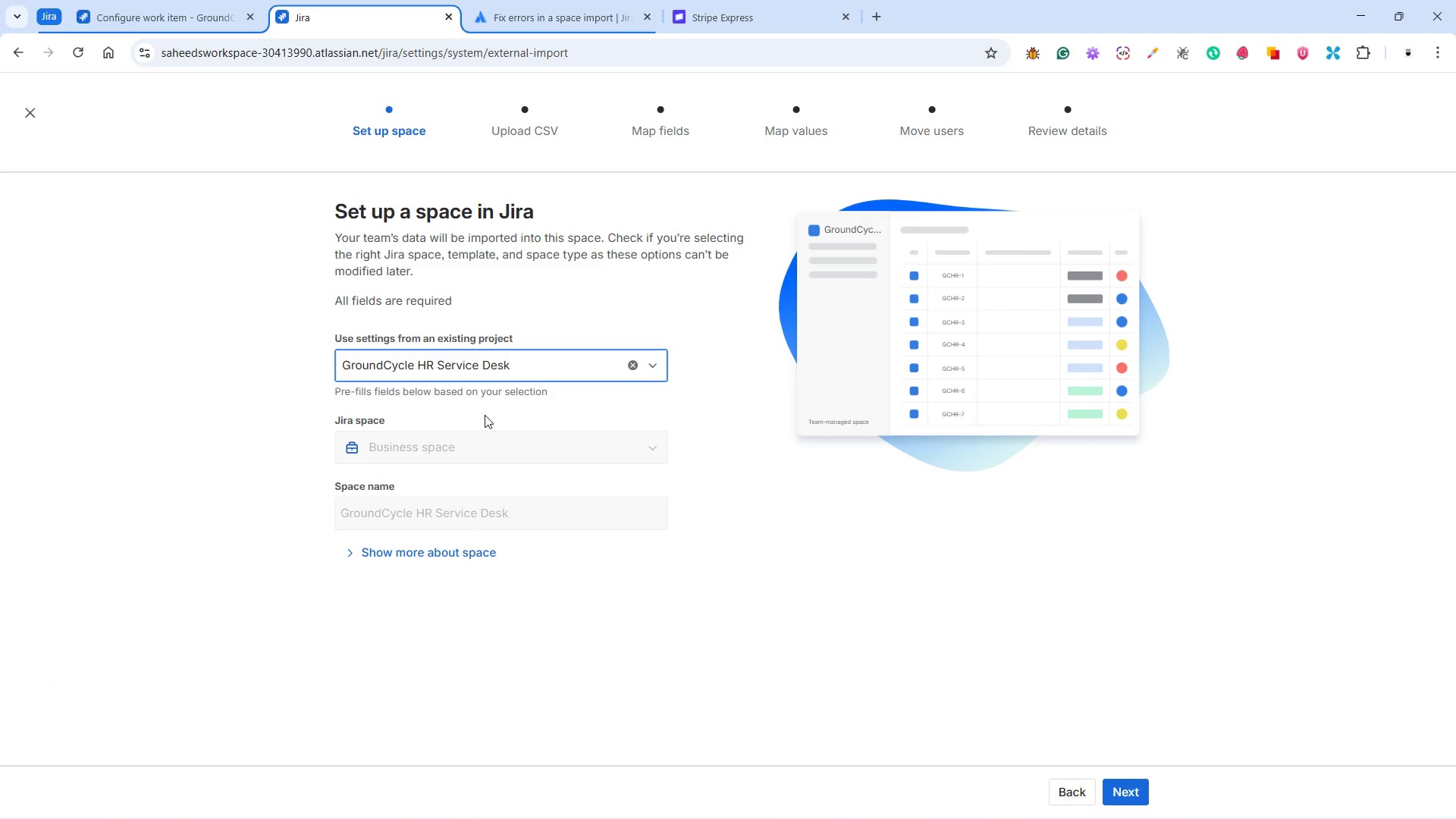 
wait(20.3)
 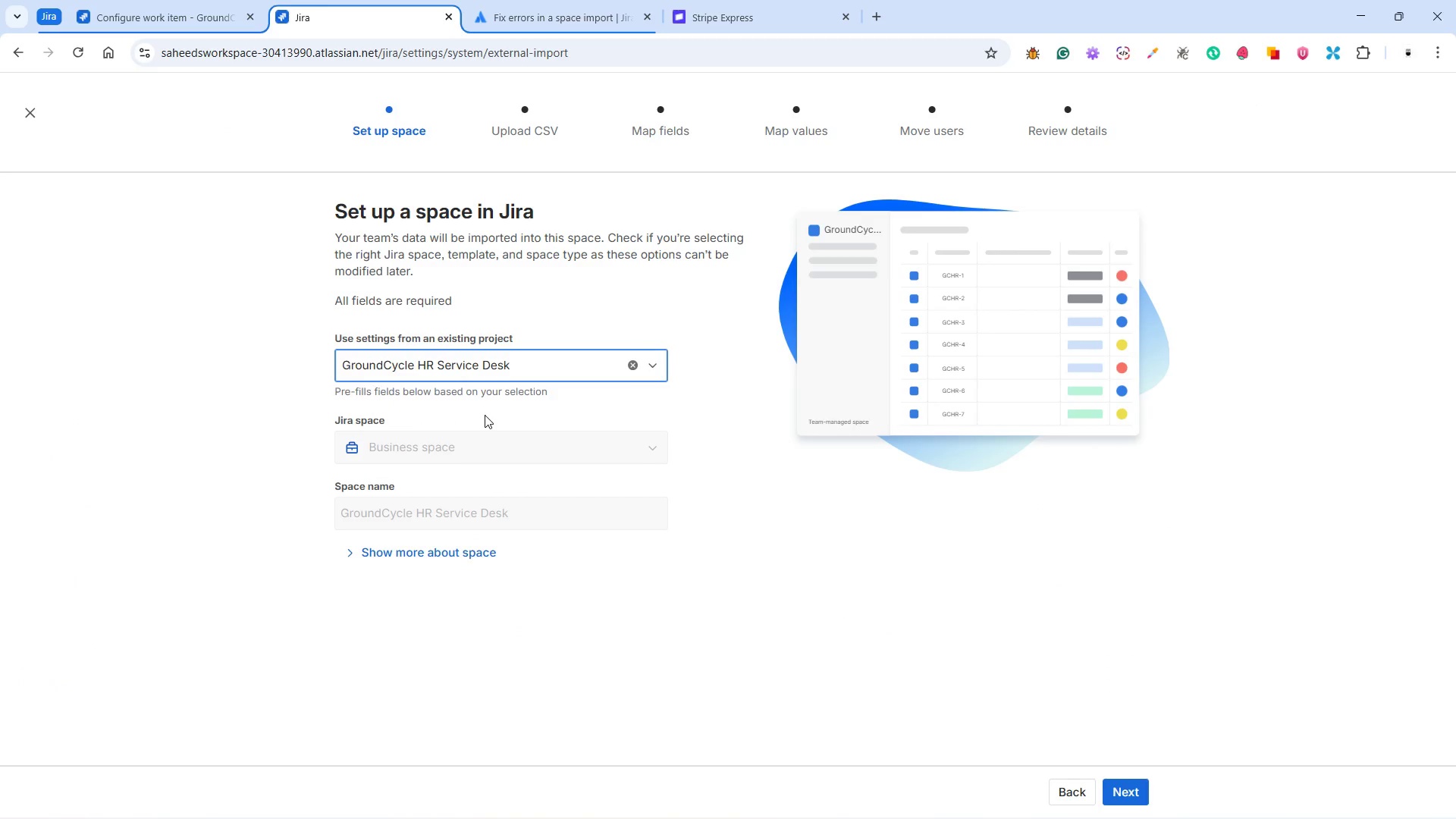 
left_click([1119, 797])
 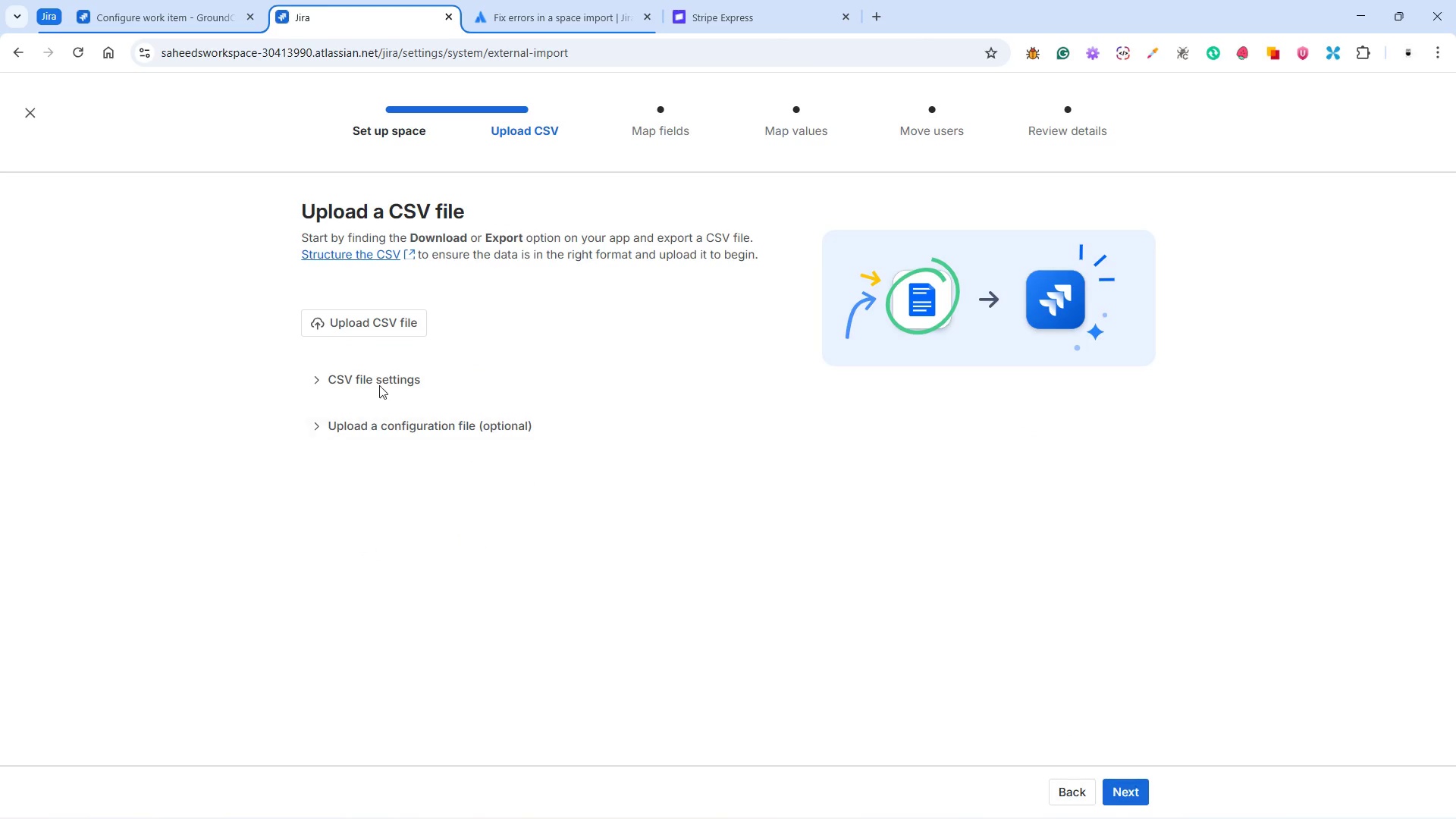 
left_click([354, 317])
 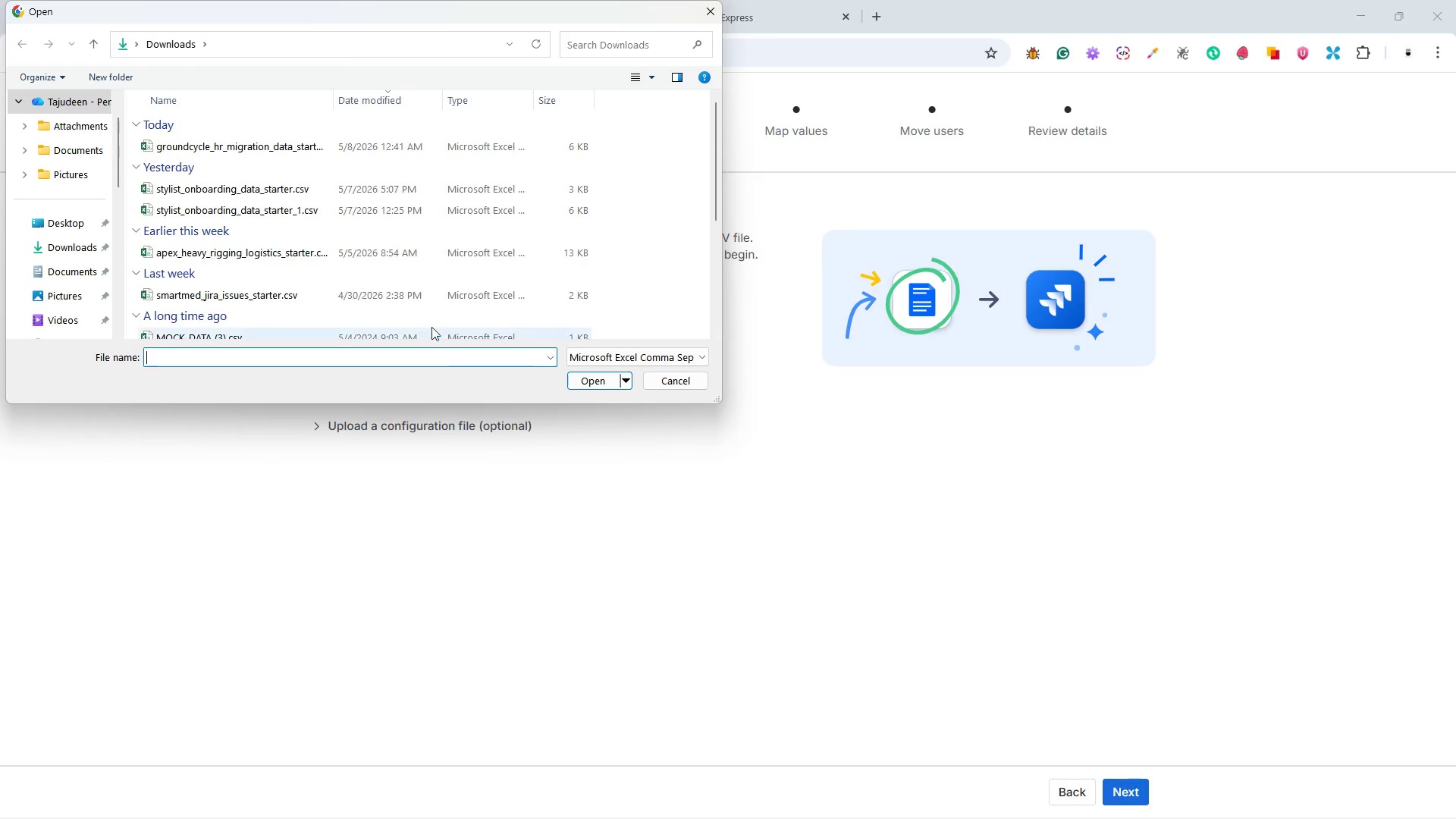 
left_click([256, 141])
 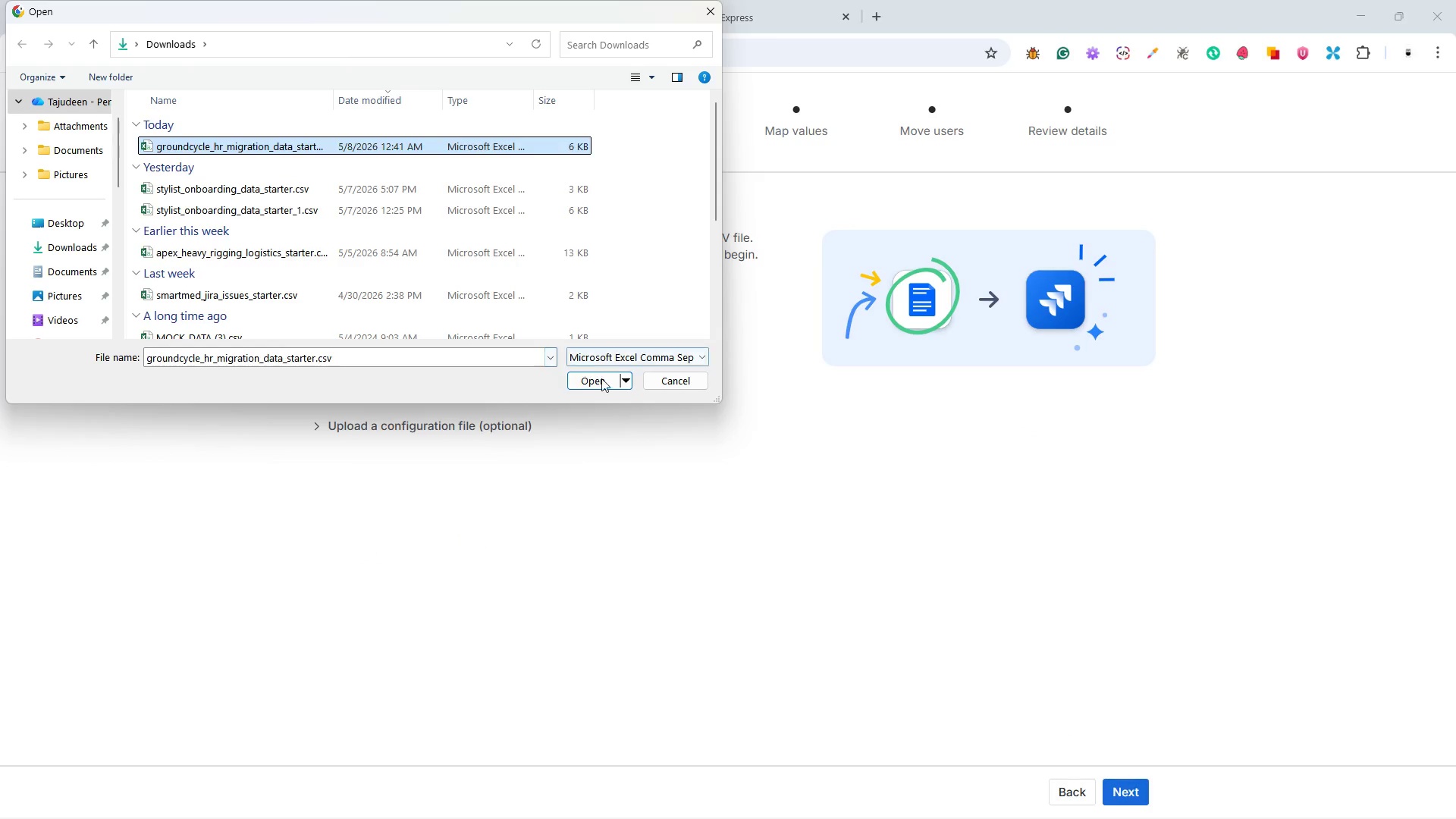 
left_click([602, 381])
 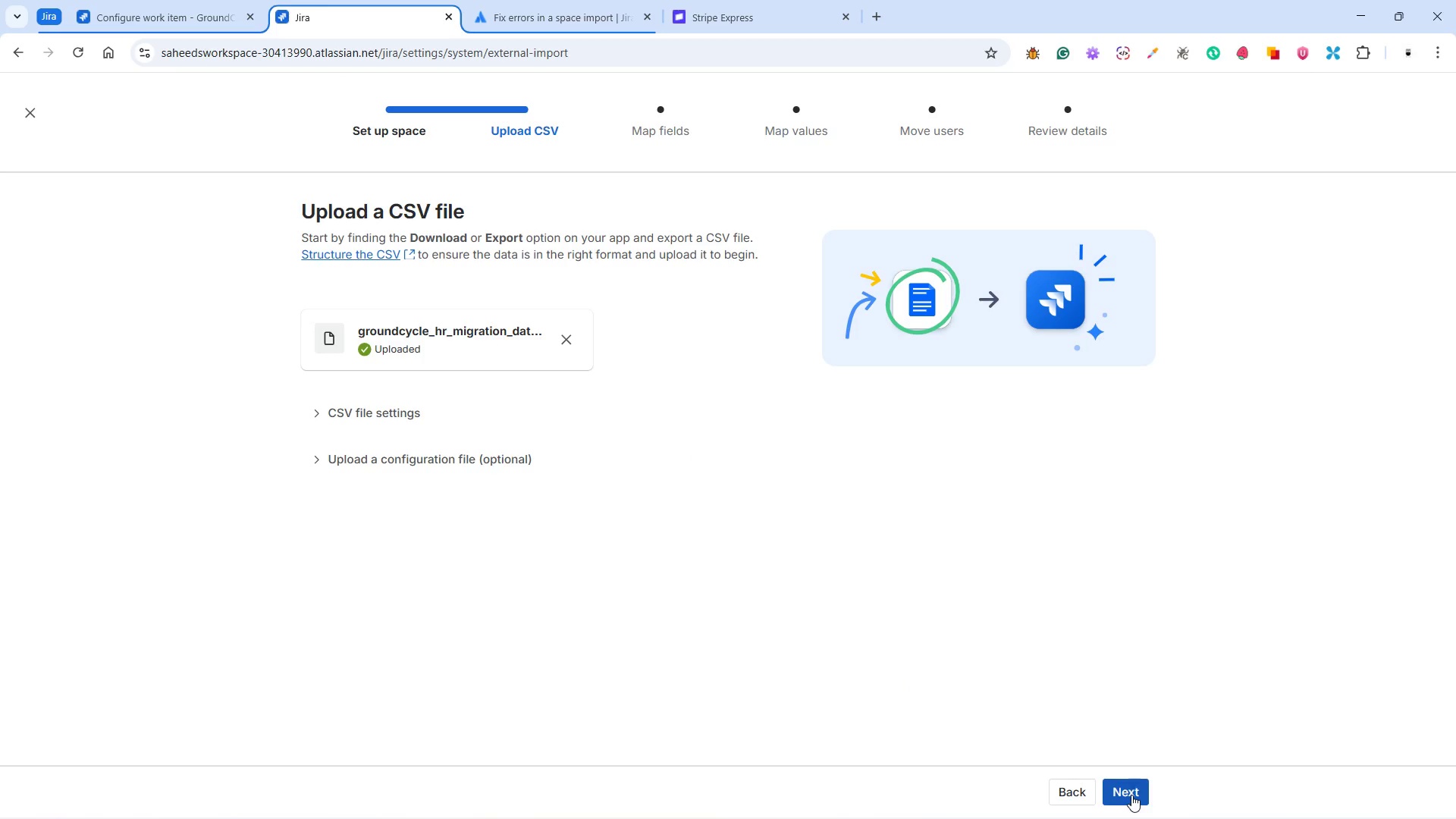 
wait(7.46)
 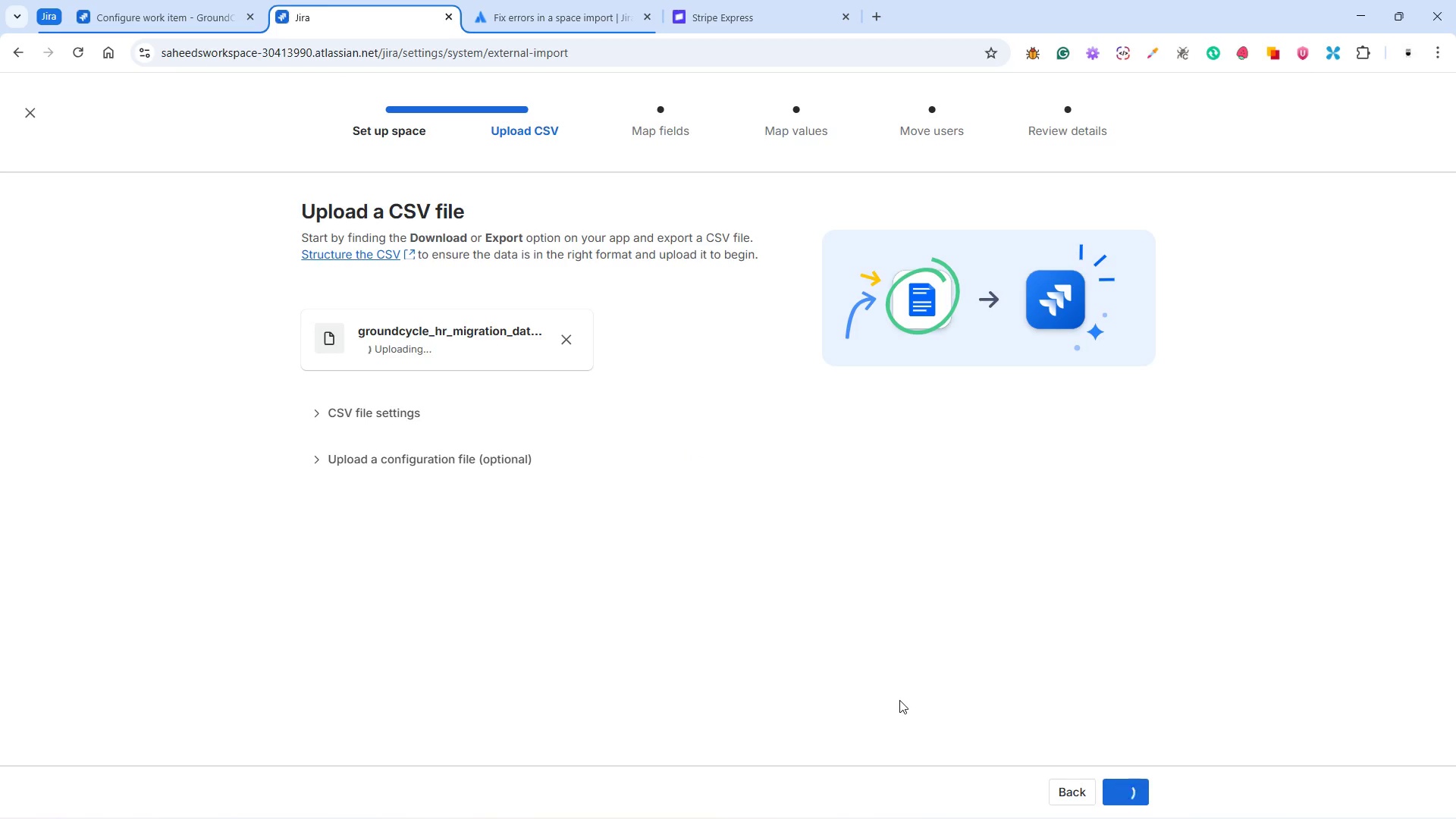 
mouse_move([852, 617])
 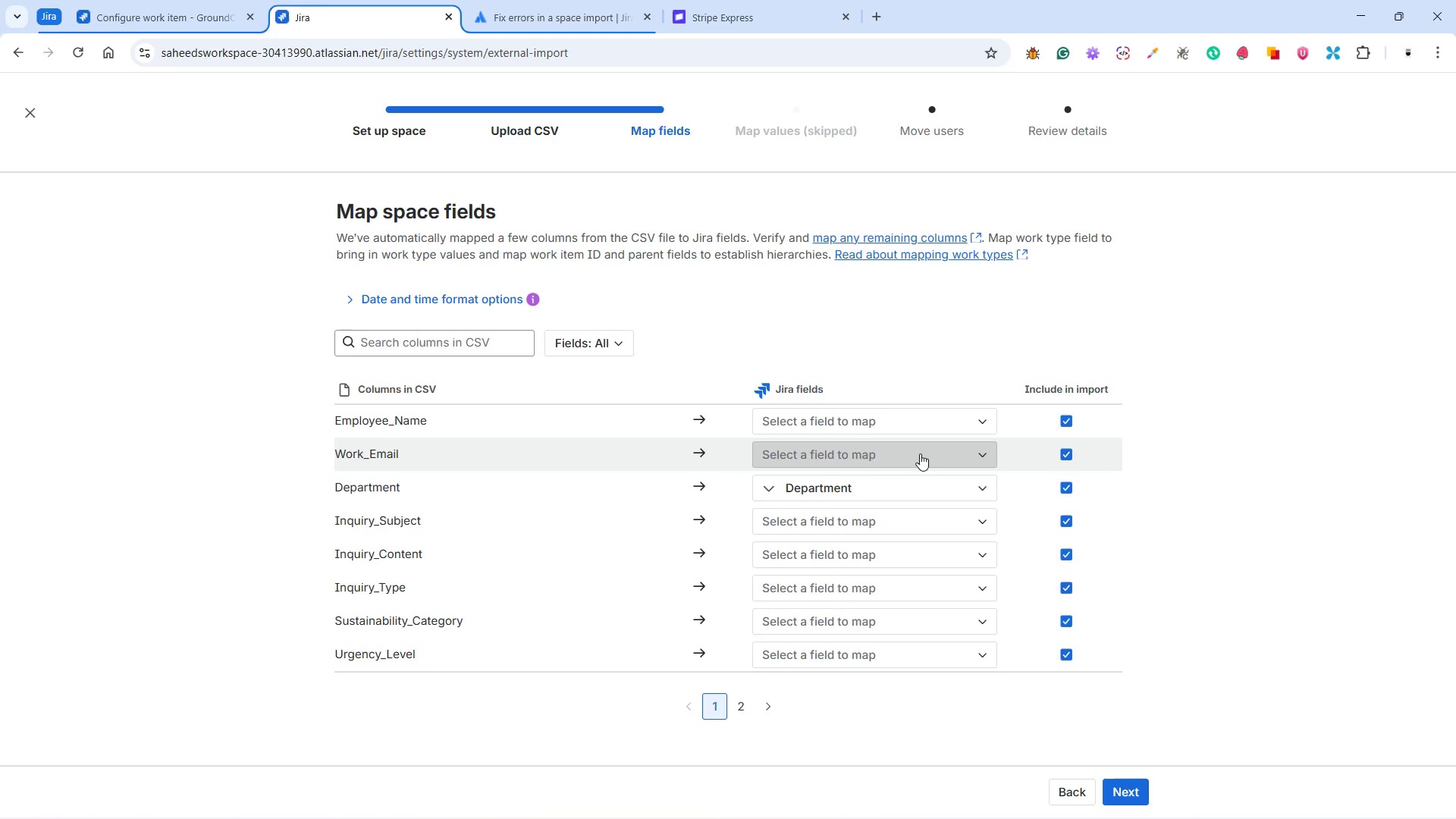 
mouse_move([913, 454])
 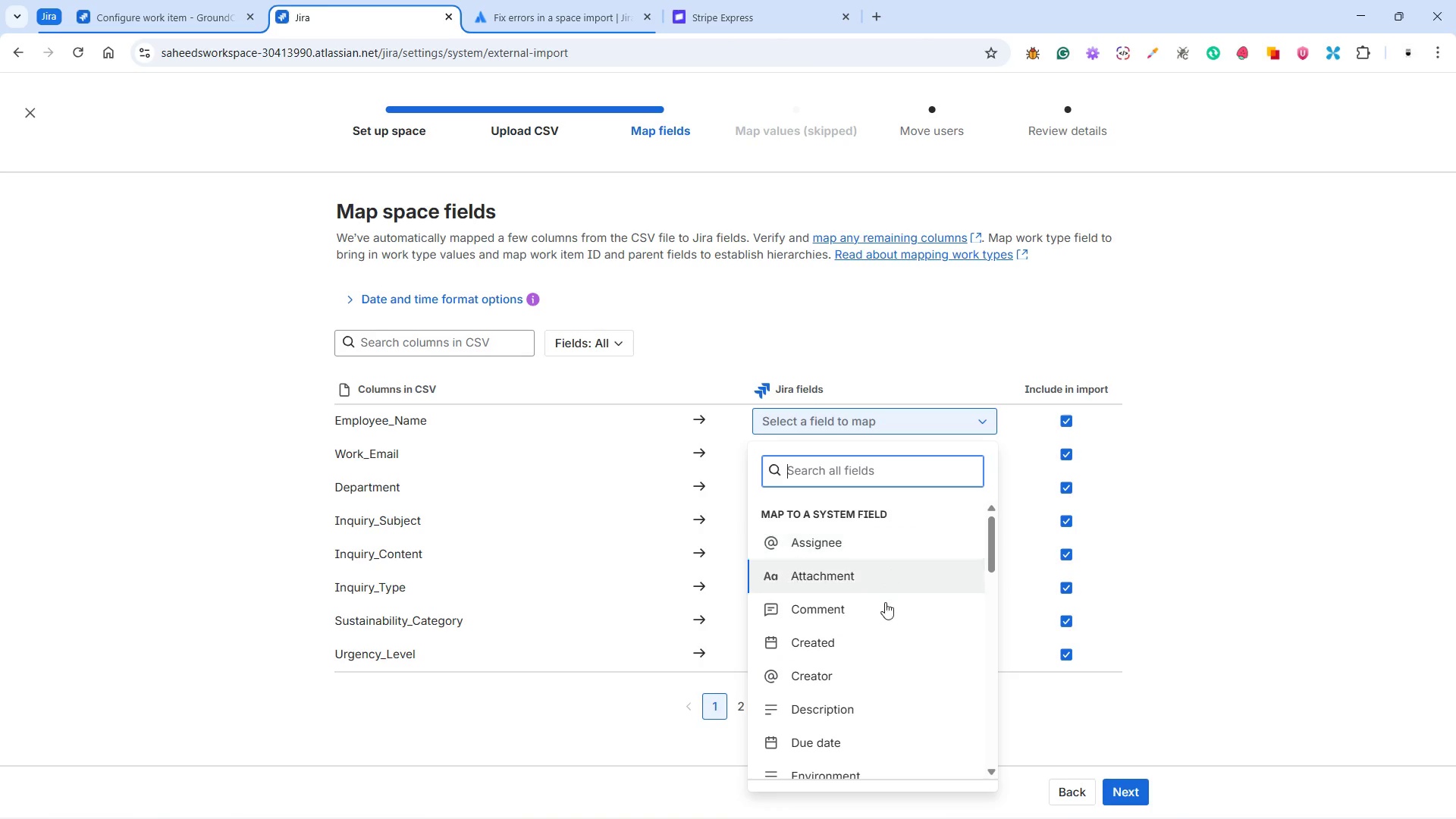 
scroll: coordinate [861, 665], scroll_direction: down, amount: 18.0
 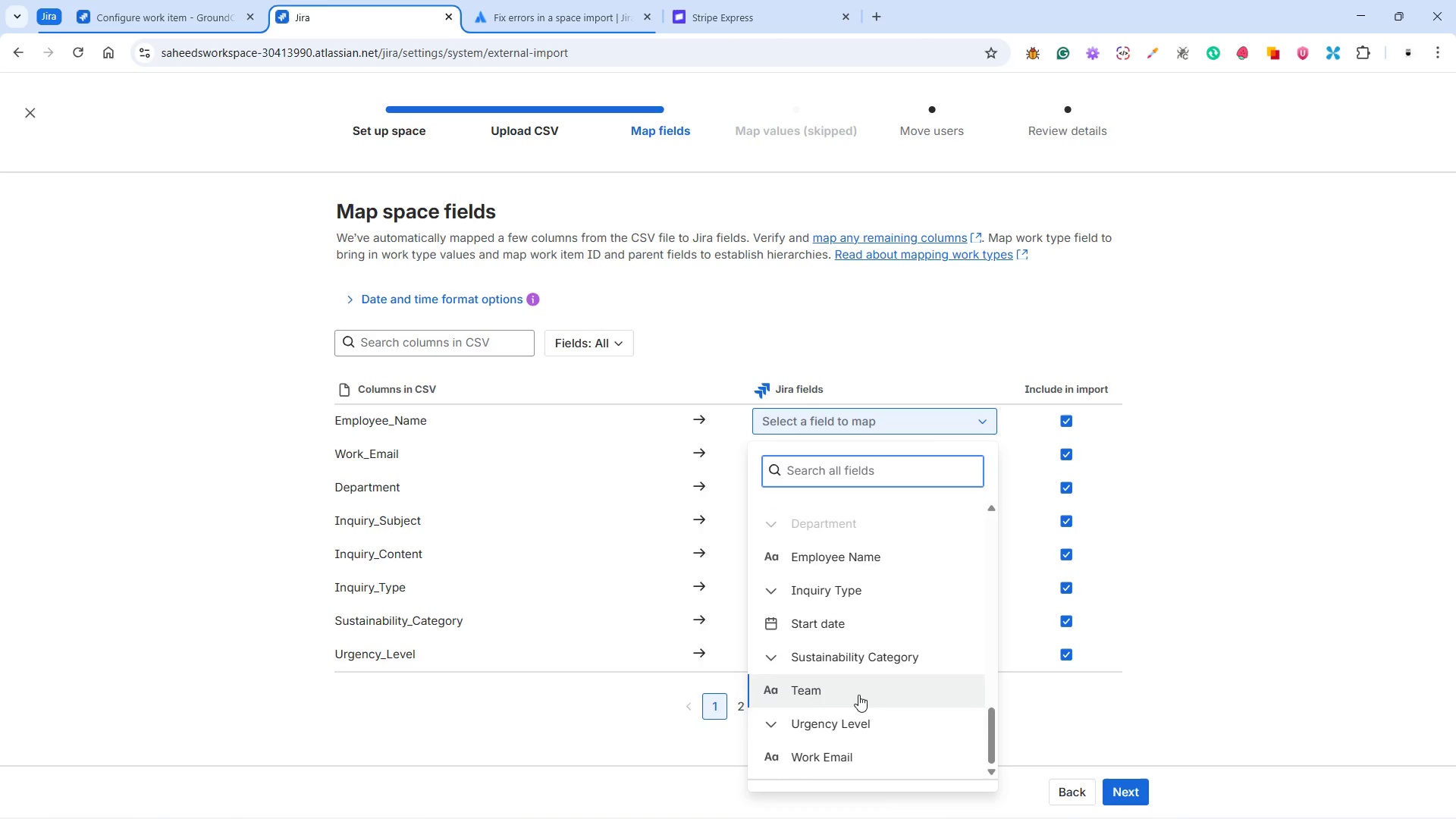 
mouse_move([862, 702])
 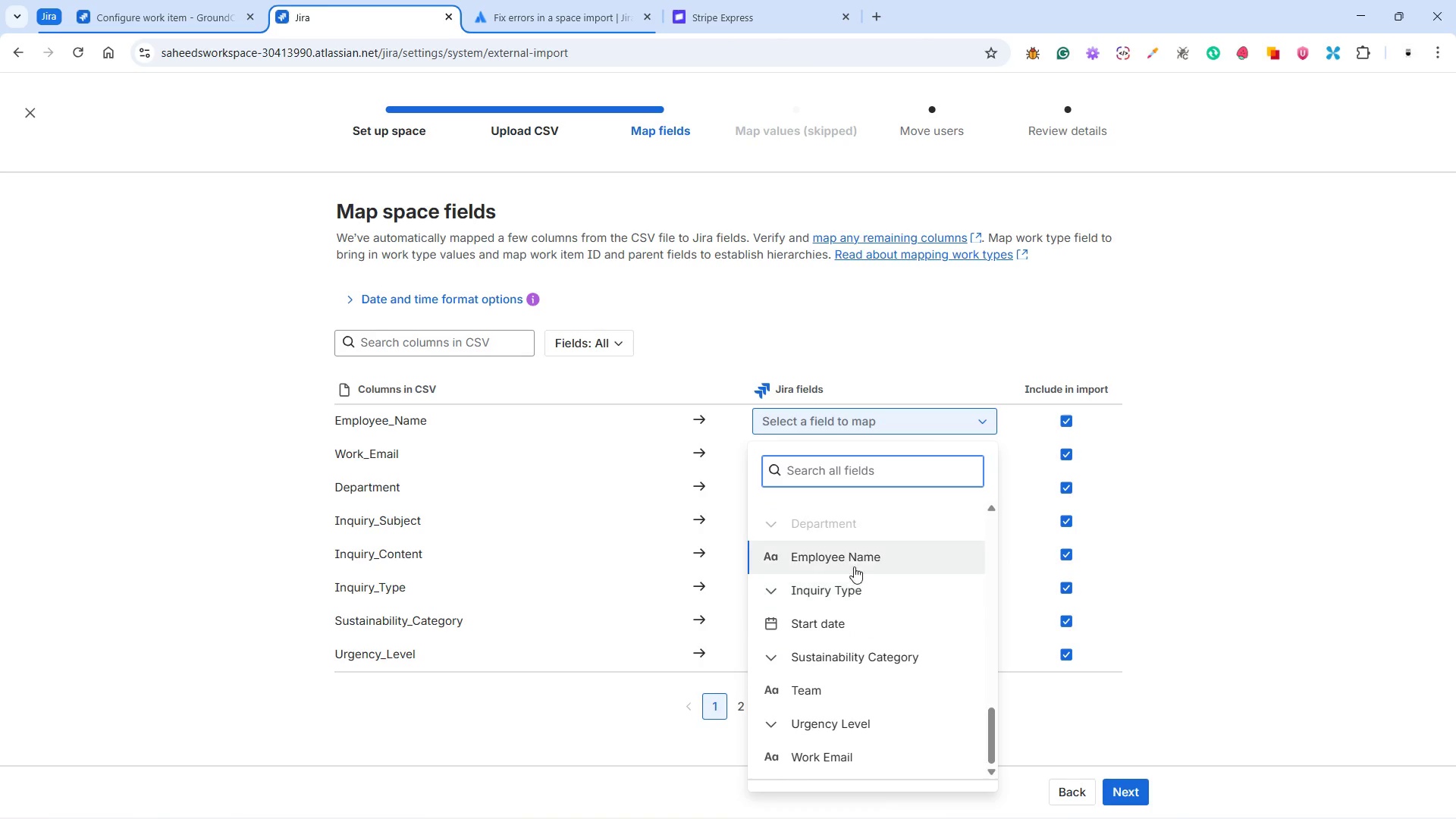 
left_click([857, 559])
 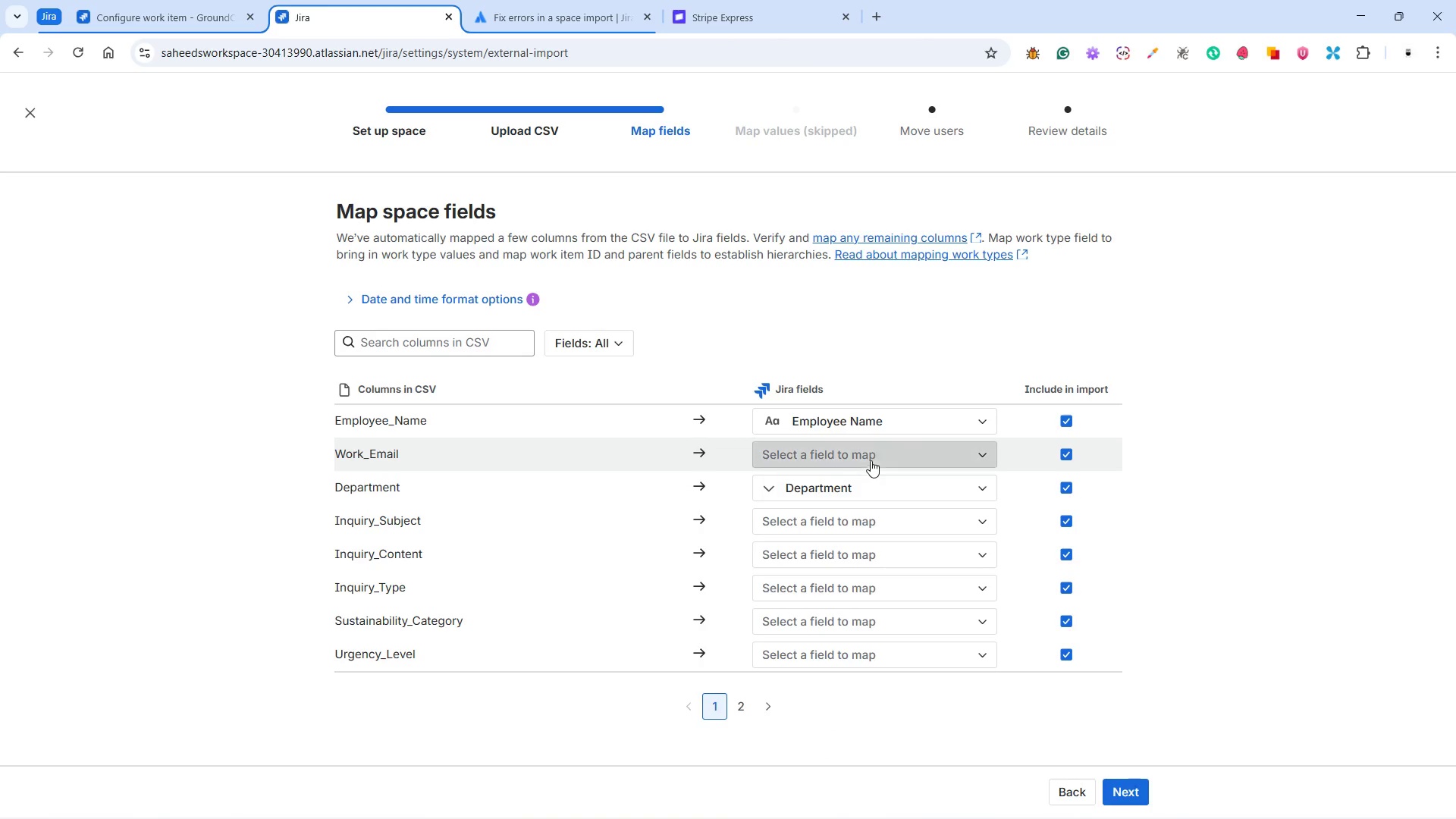 
left_click([873, 449])
 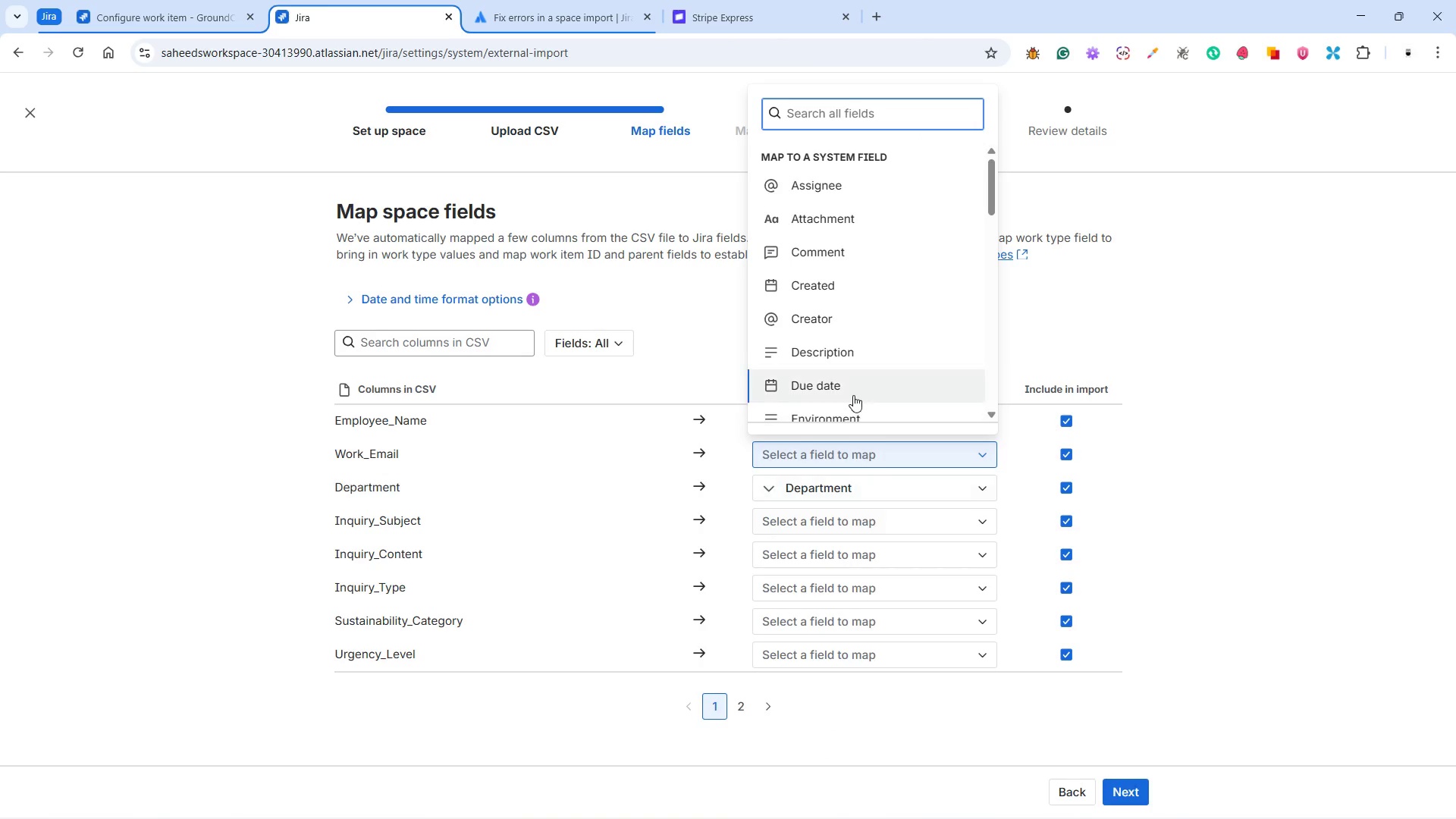 
scroll: coordinate [855, 364], scroll_direction: down, amount: 9.0
 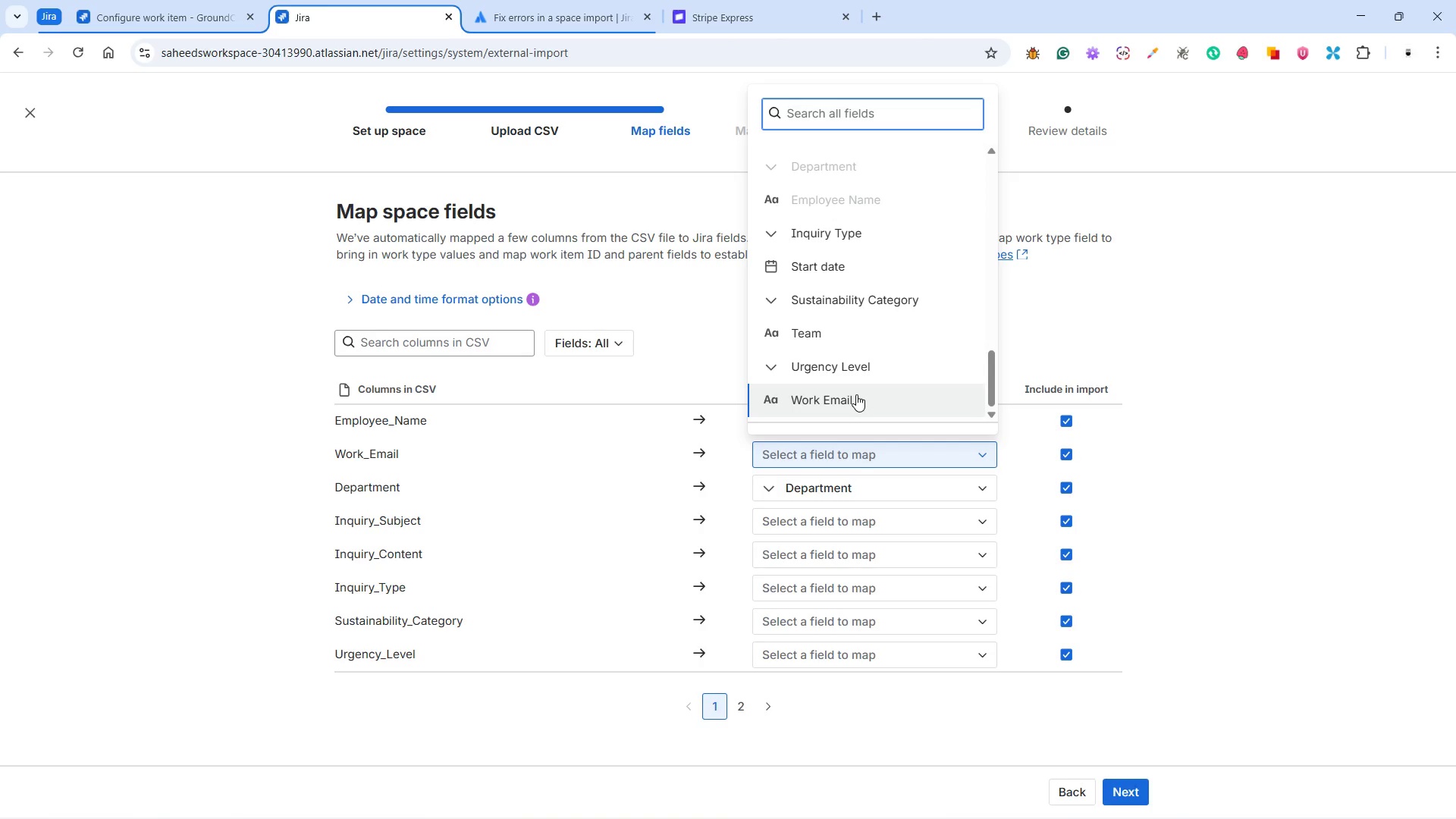 
left_click([856, 394])
 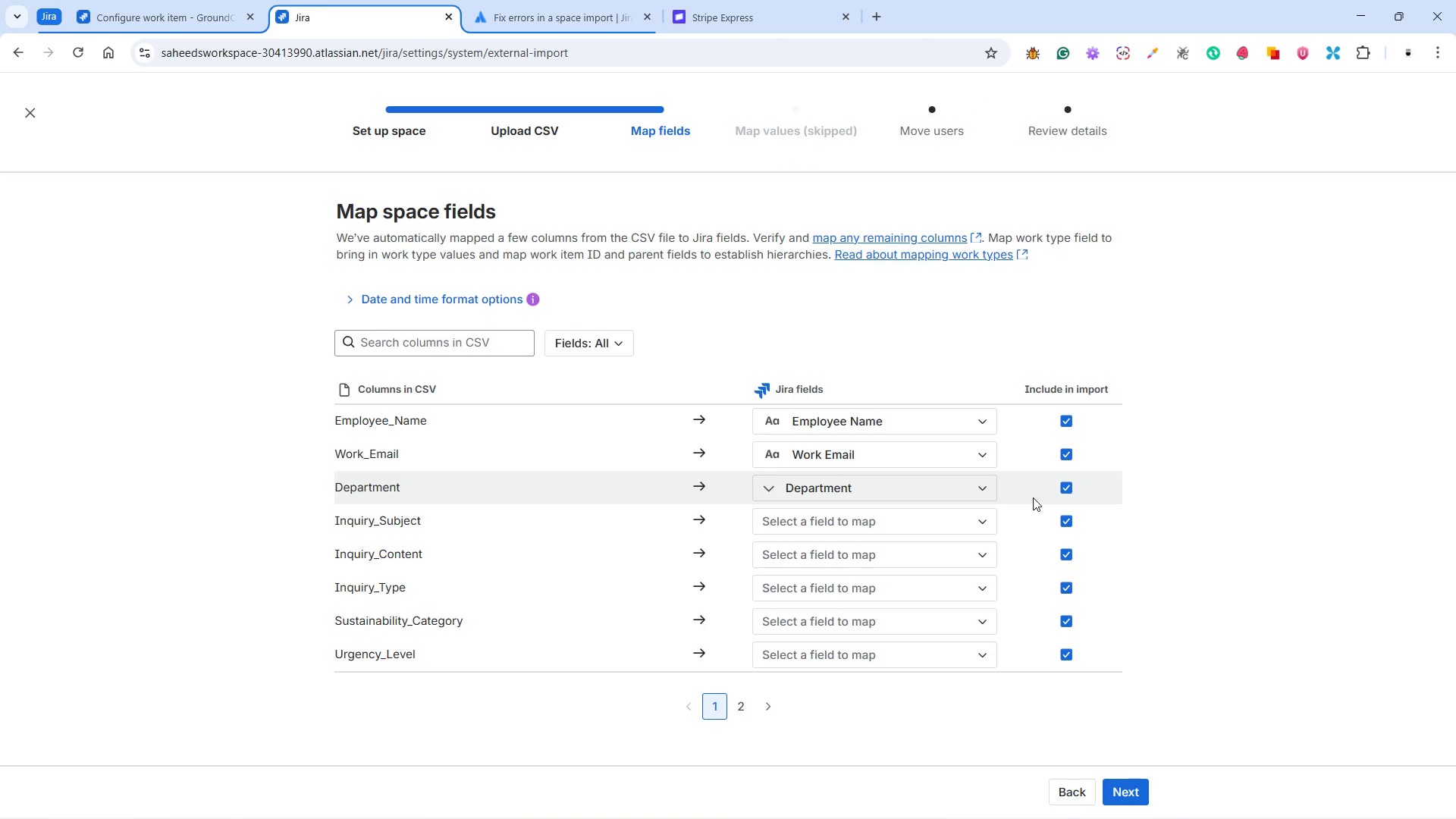 
left_click([1068, 482])
 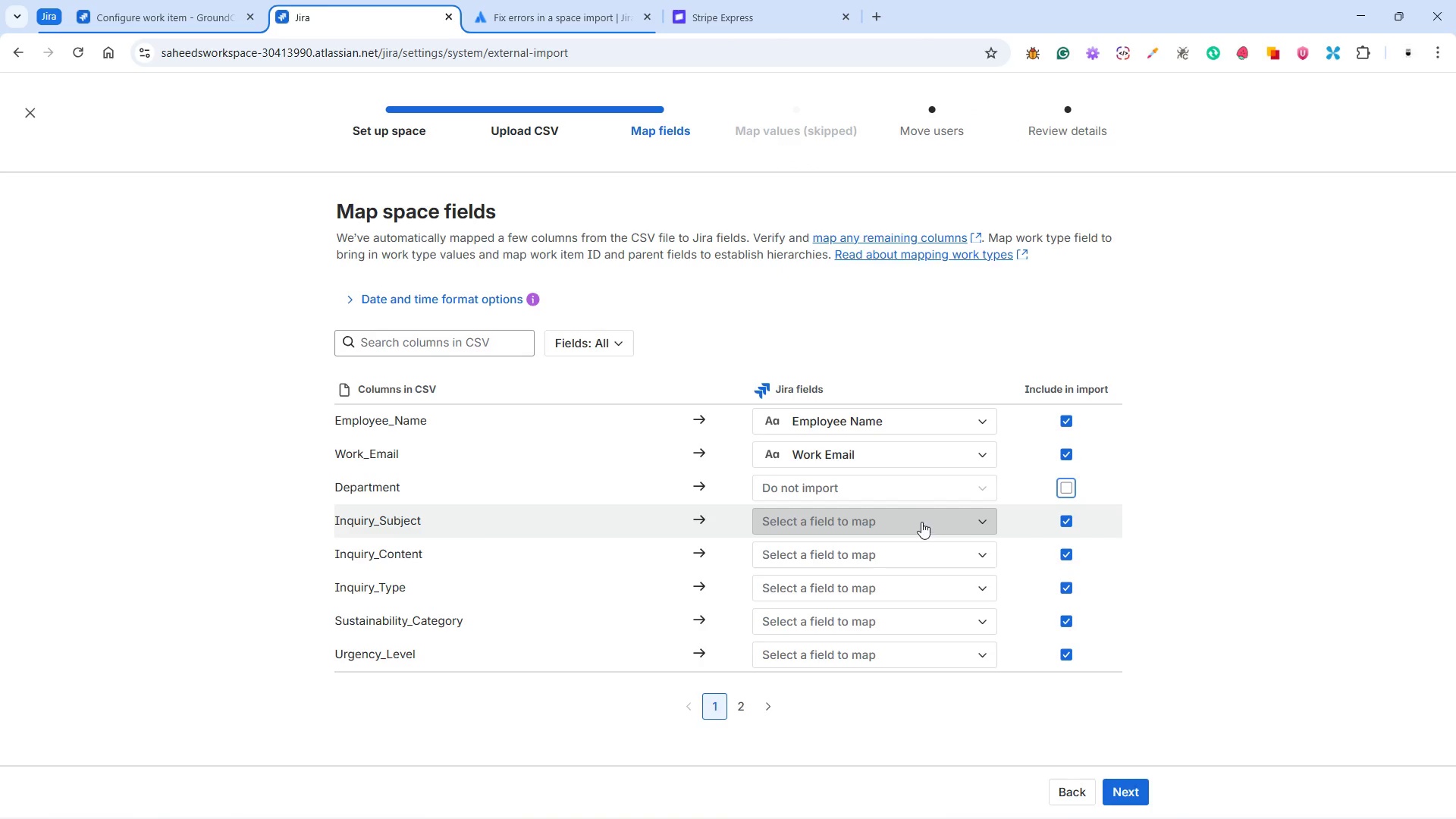 
left_click([921, 522])
 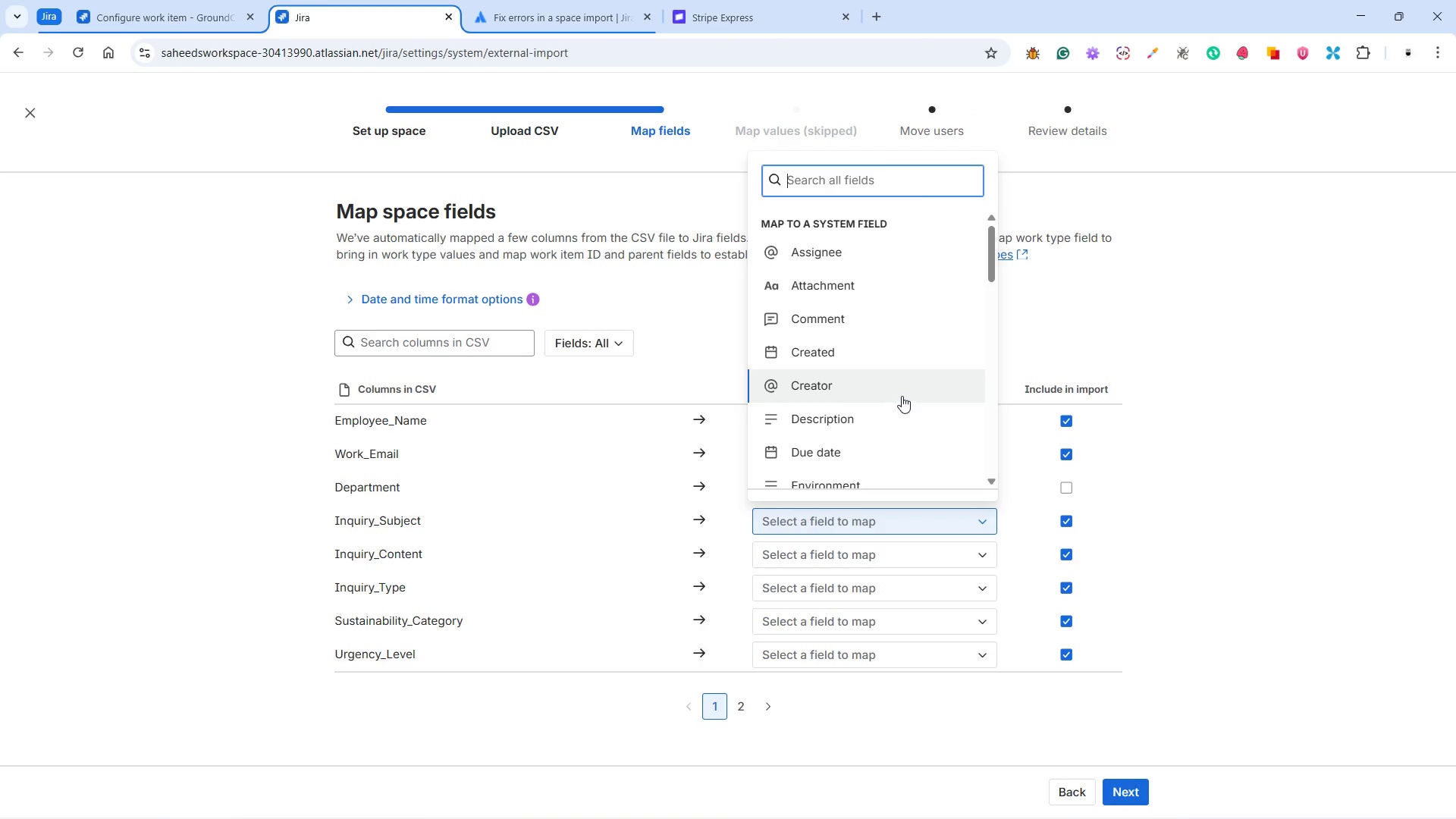 
scroll: coordinate [890, 359], scroll_direction: down, amount: 7.0
 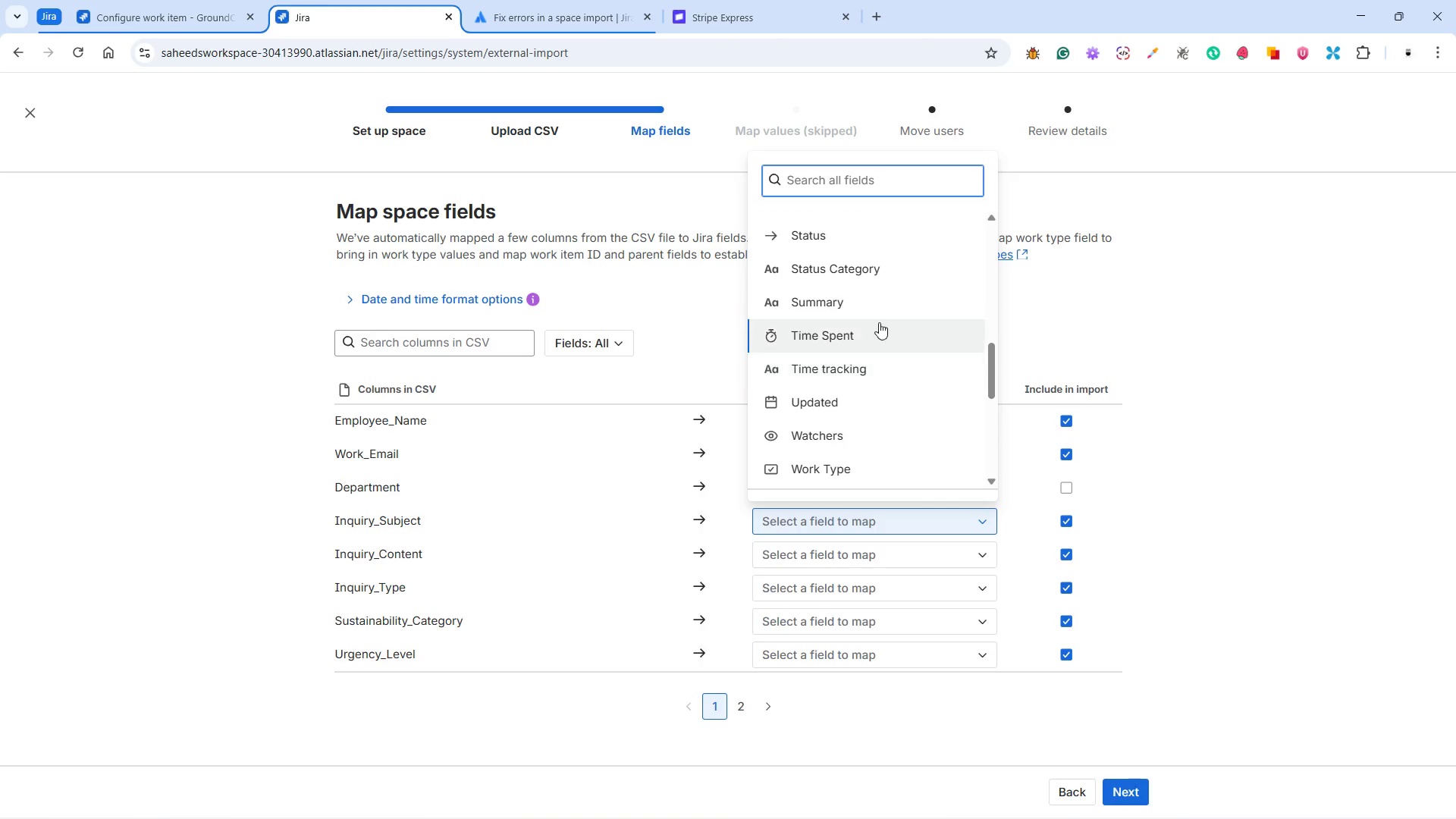 
left_click([871, 303])
 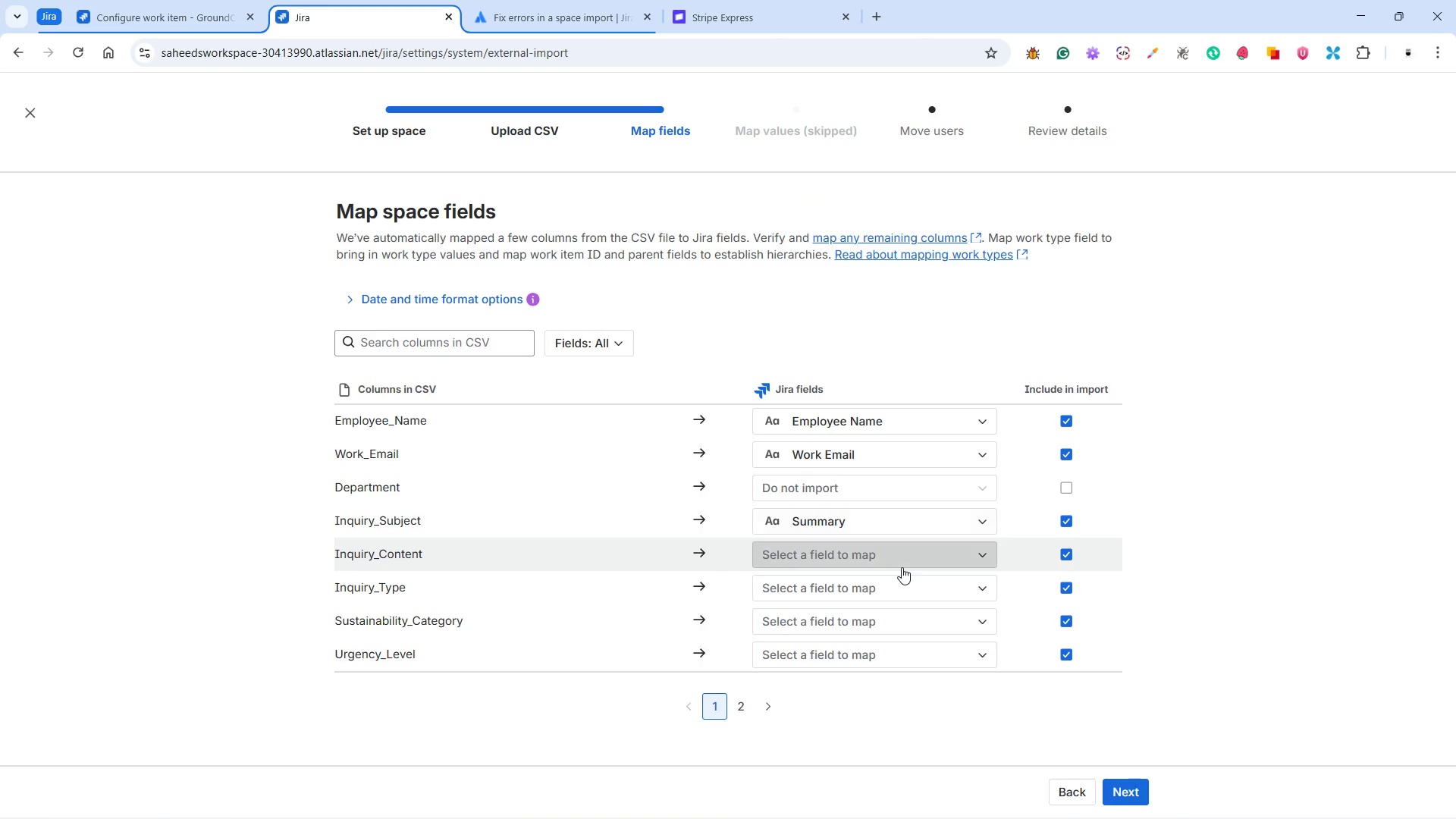 
left_click([895, 554])
 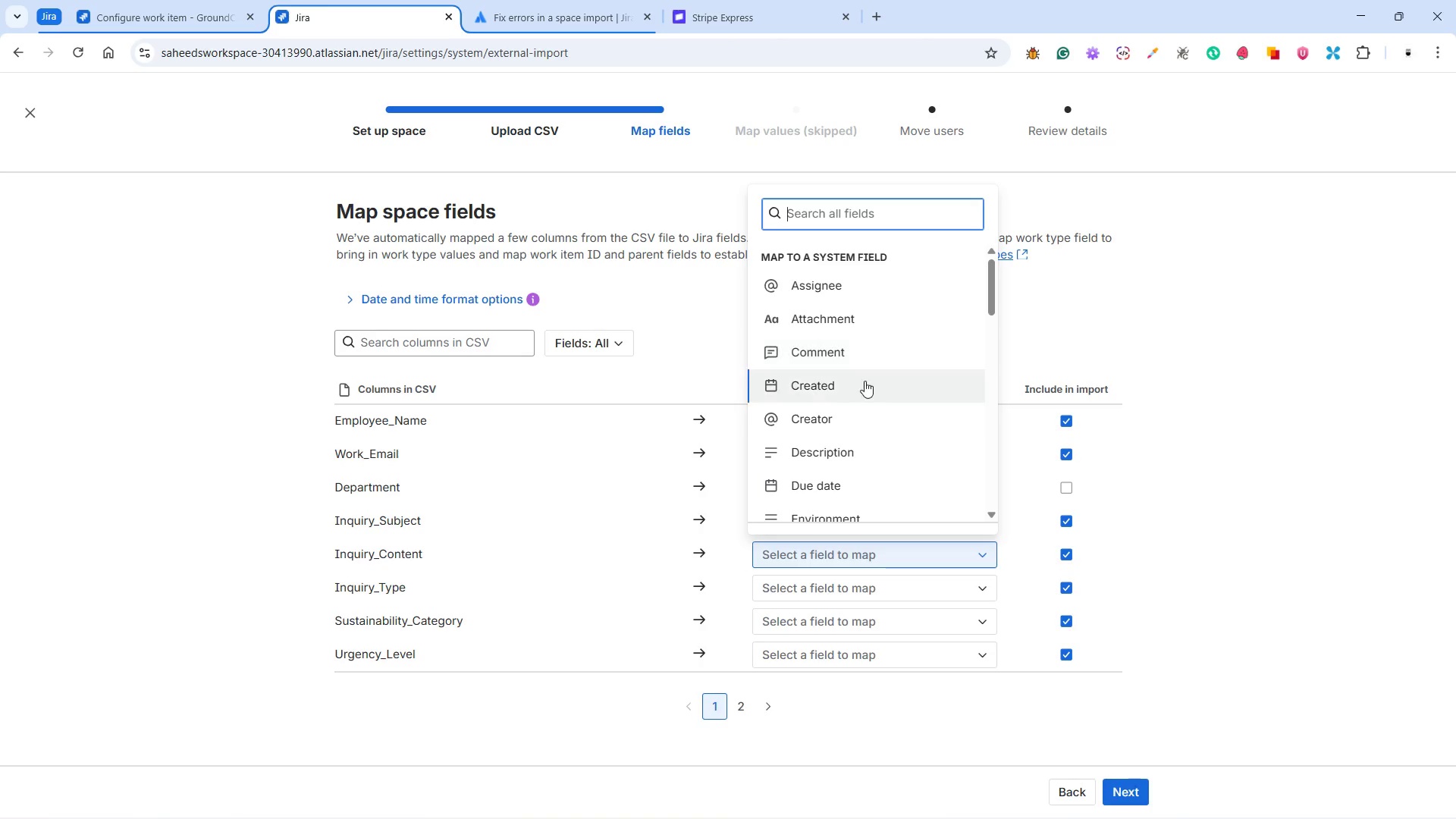 
left_click([850, 444])
 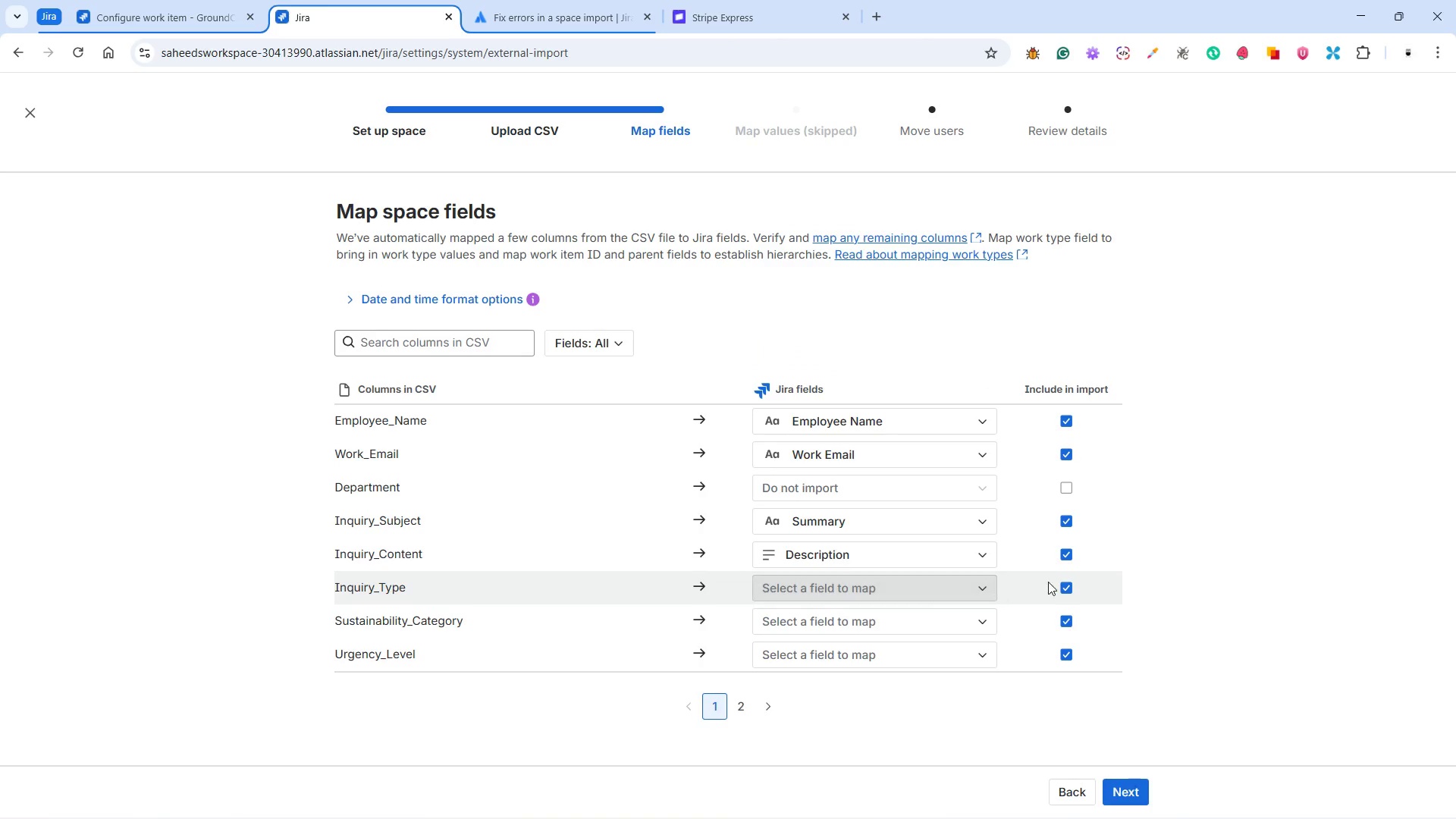 
left_click([1062, 582])
 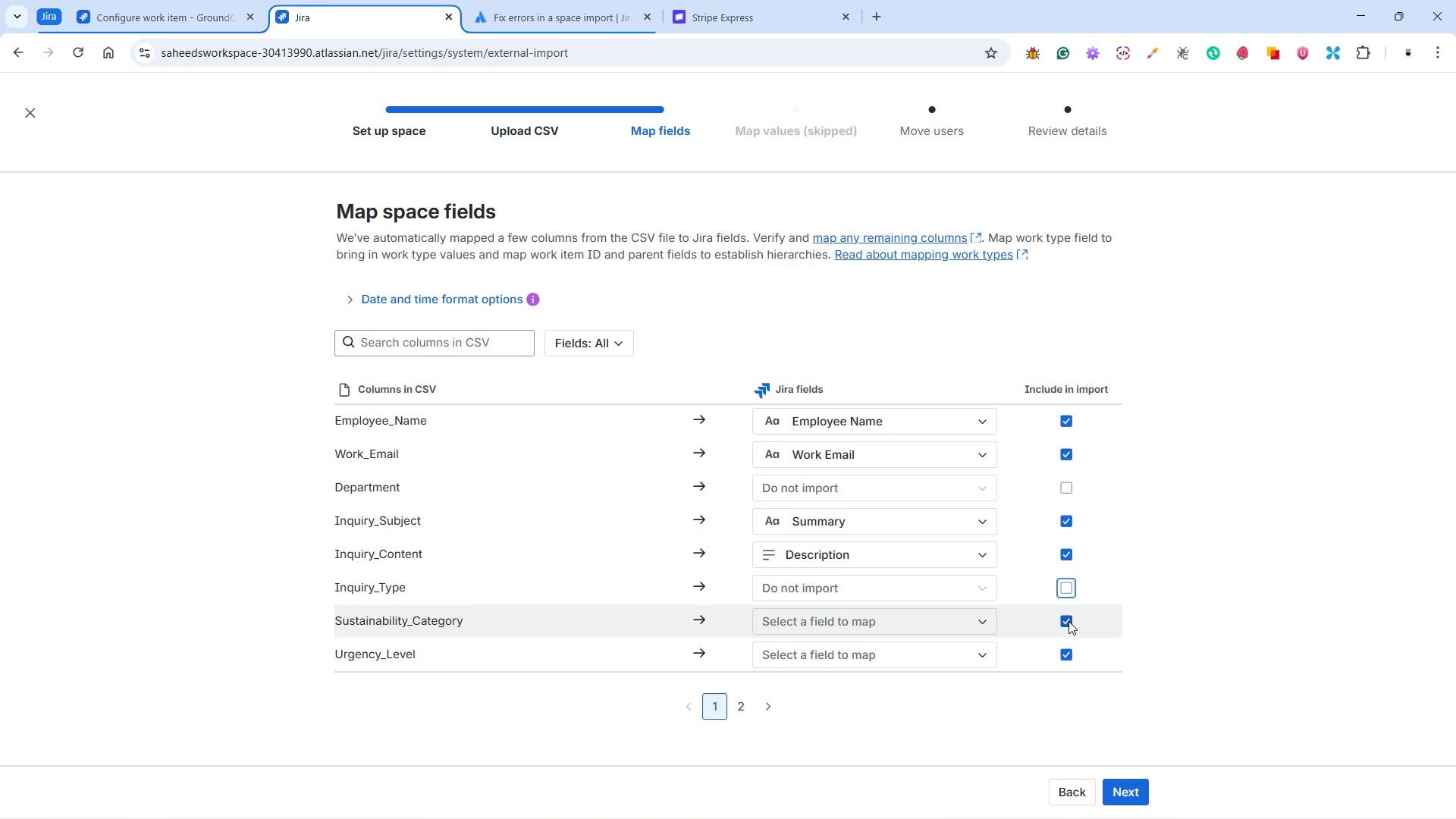 
left_click([1065, 624])
 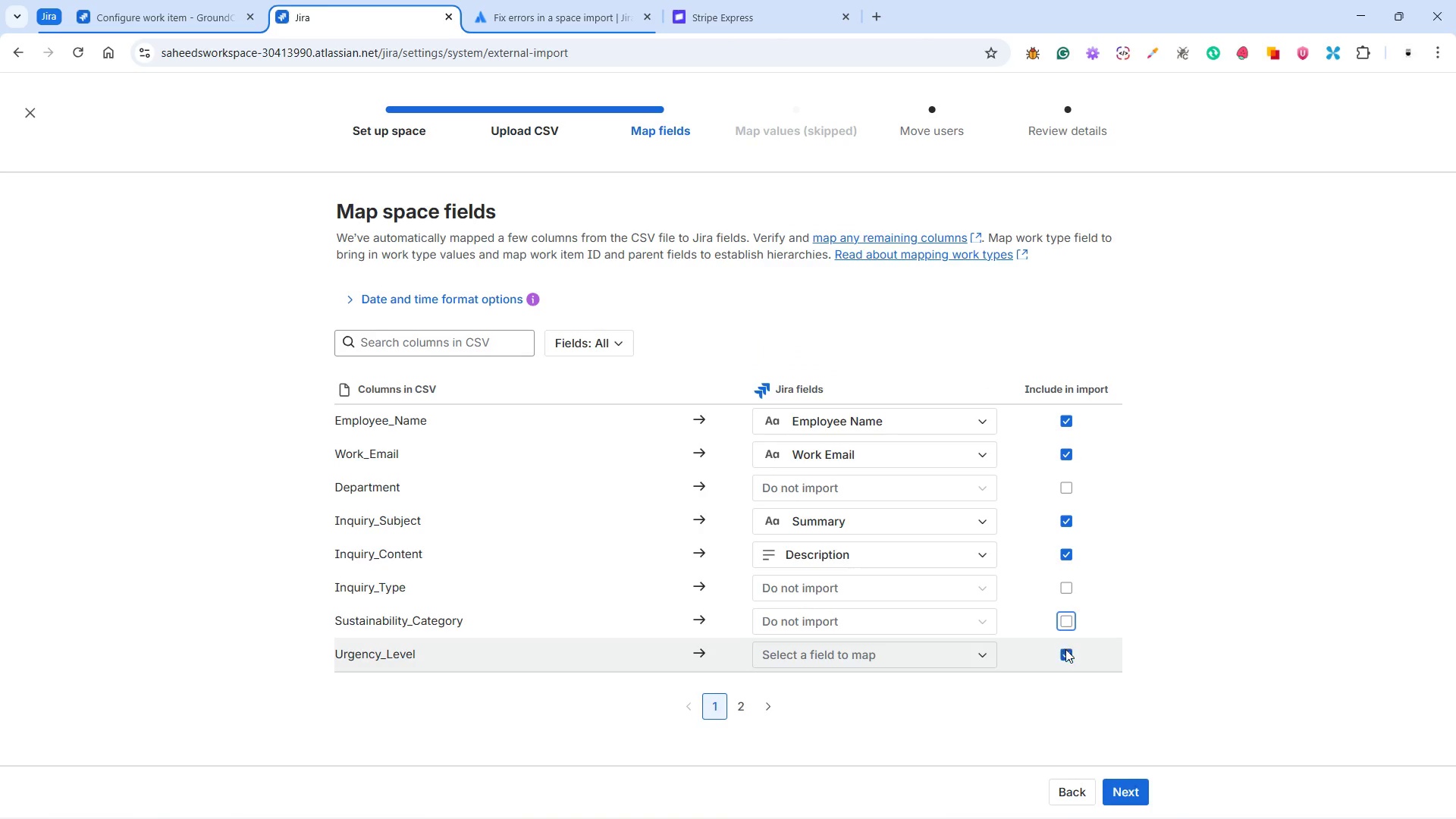 
left_click([1067, 652])
 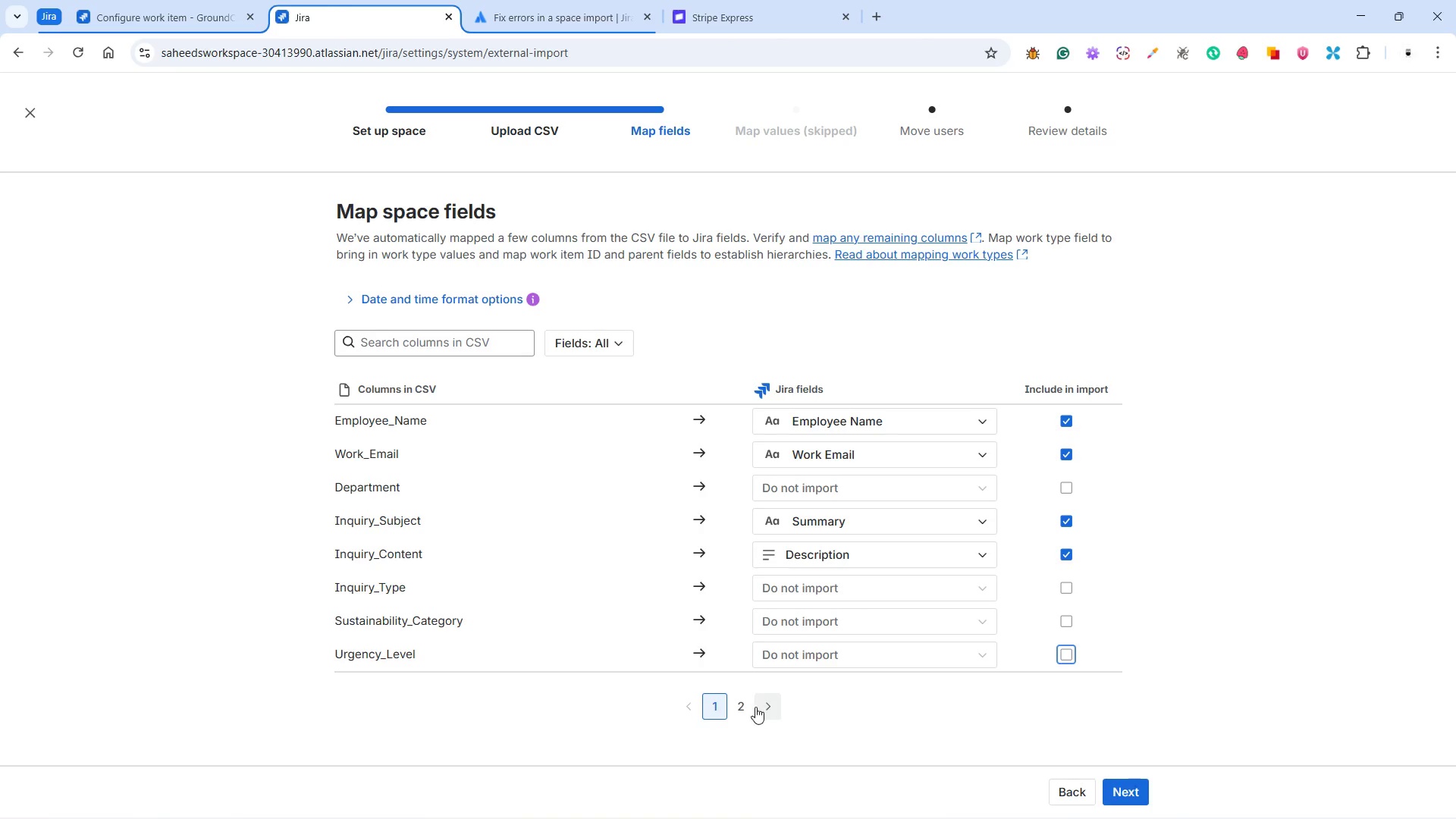 
left_click([743, 704])
 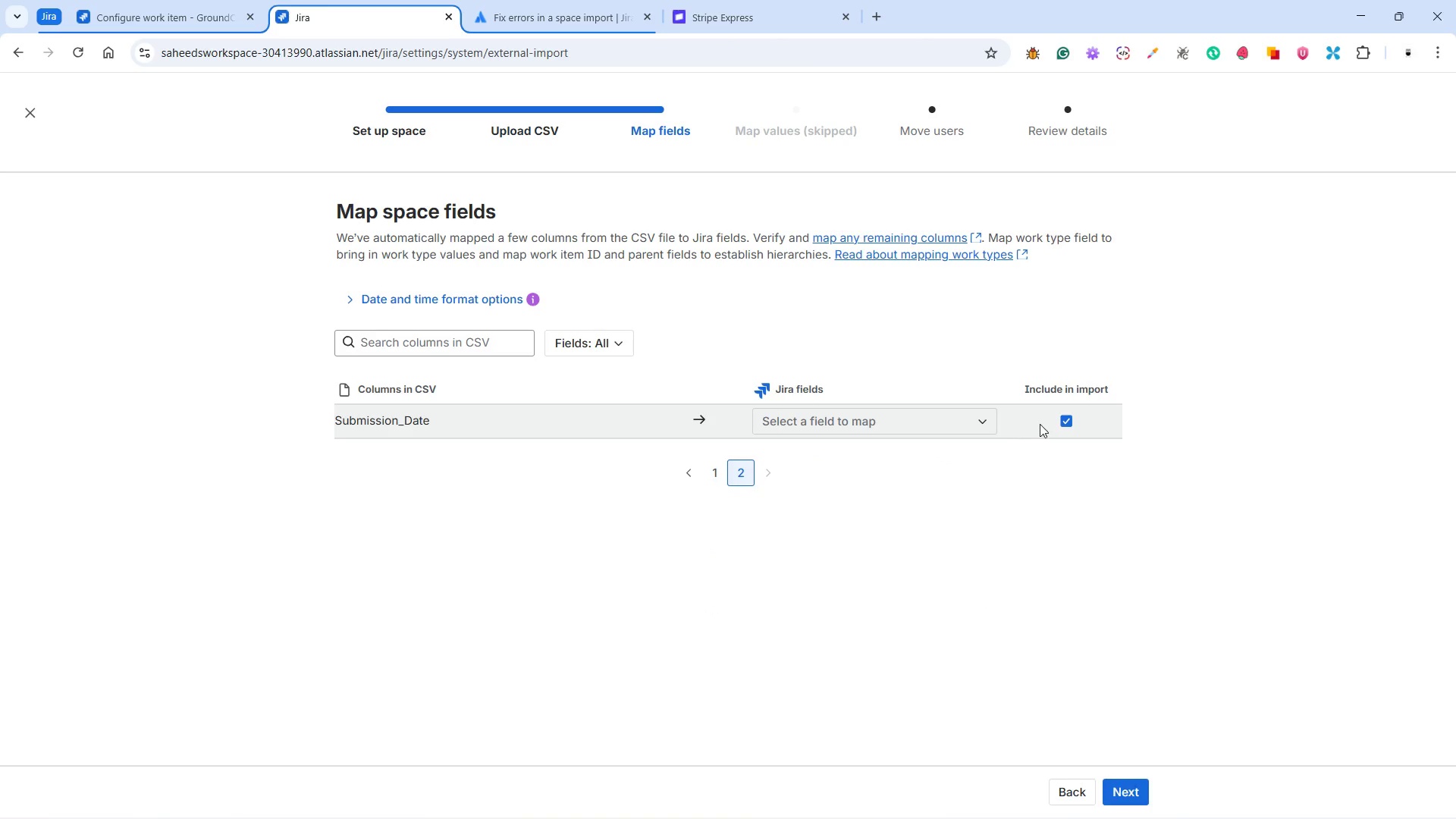 
left_click([1067, 416])
 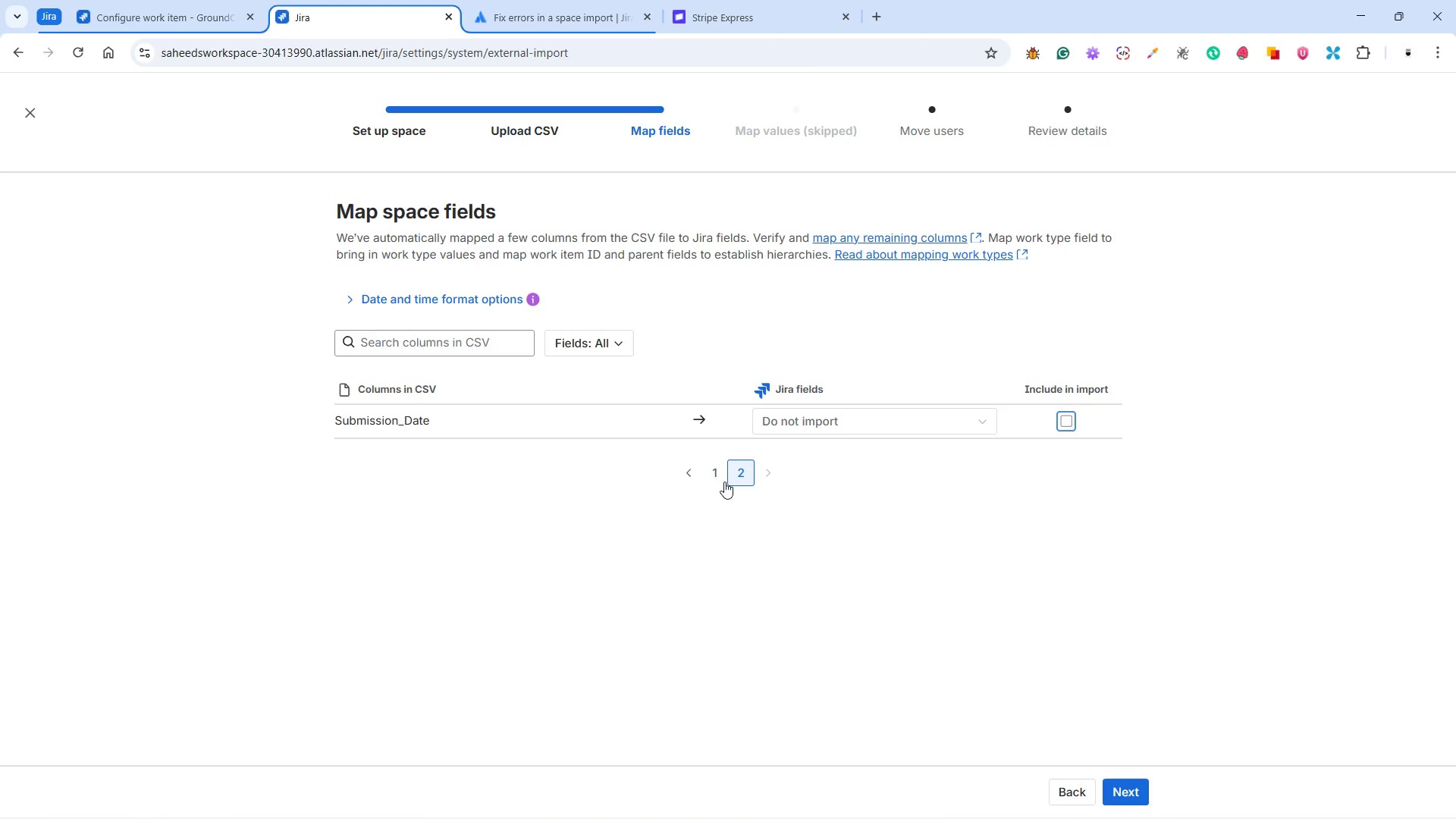 
left_click([717, 475])
 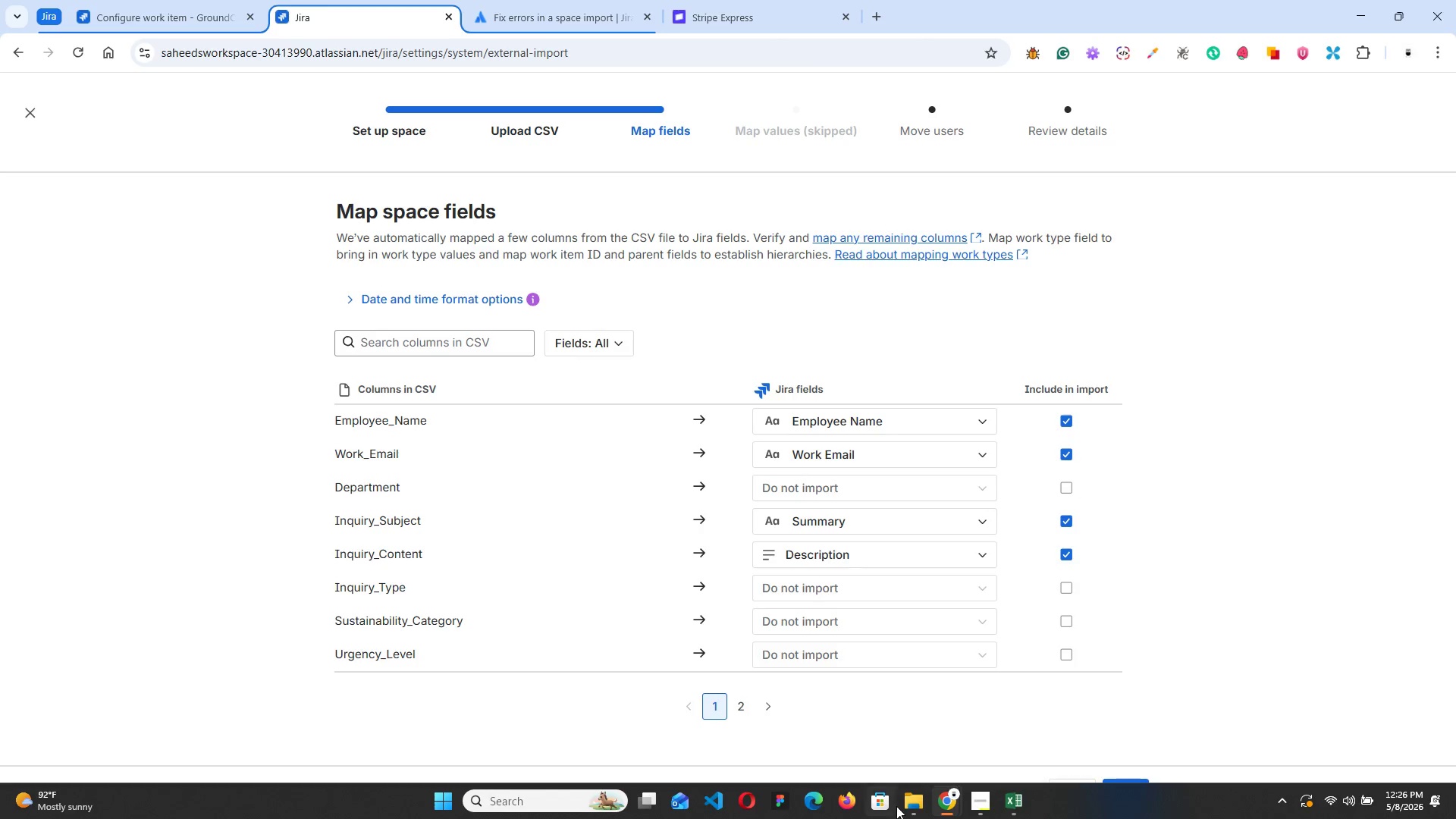 
left_click([1023, 805])
 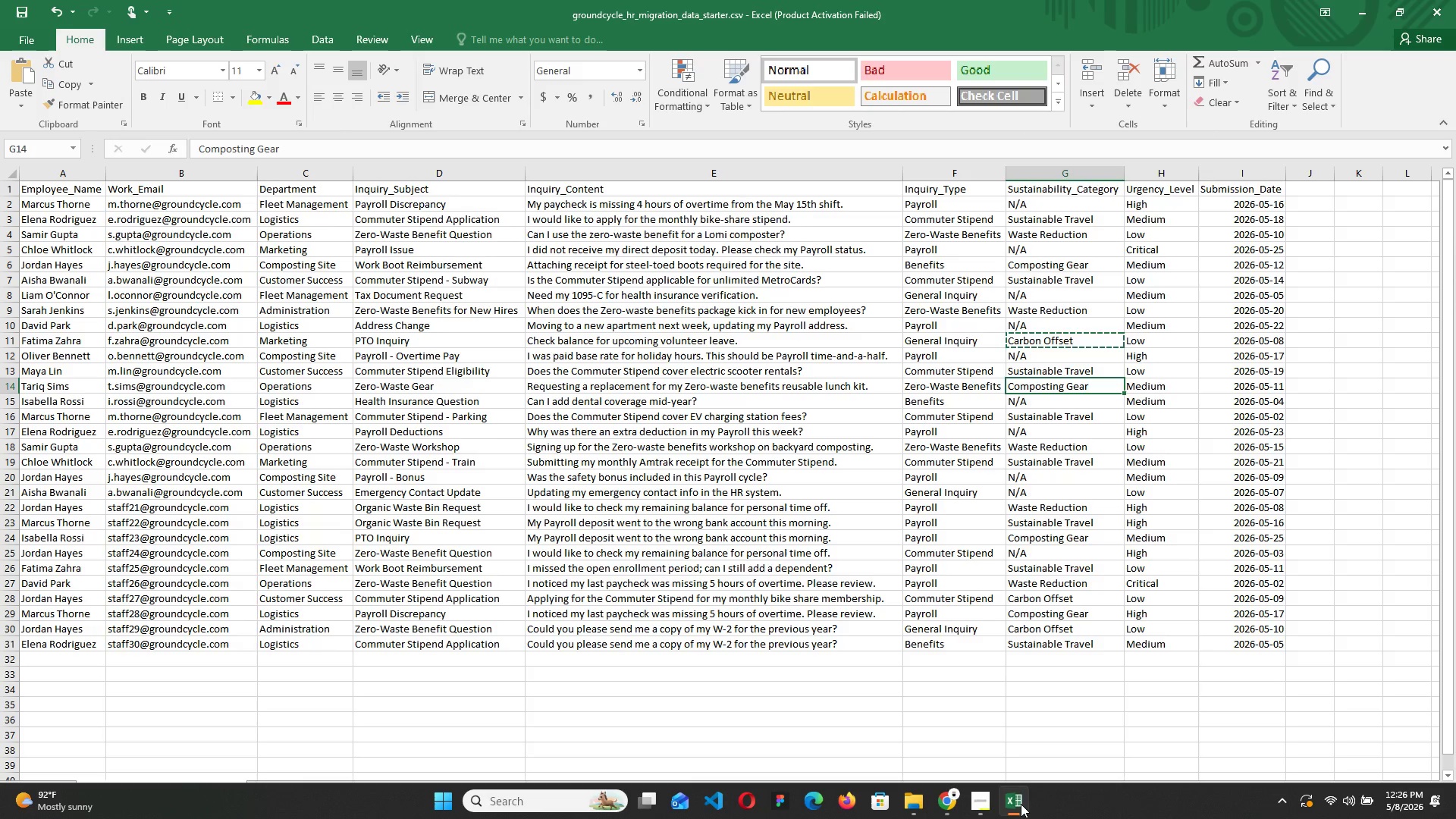 
wait(10.41)
 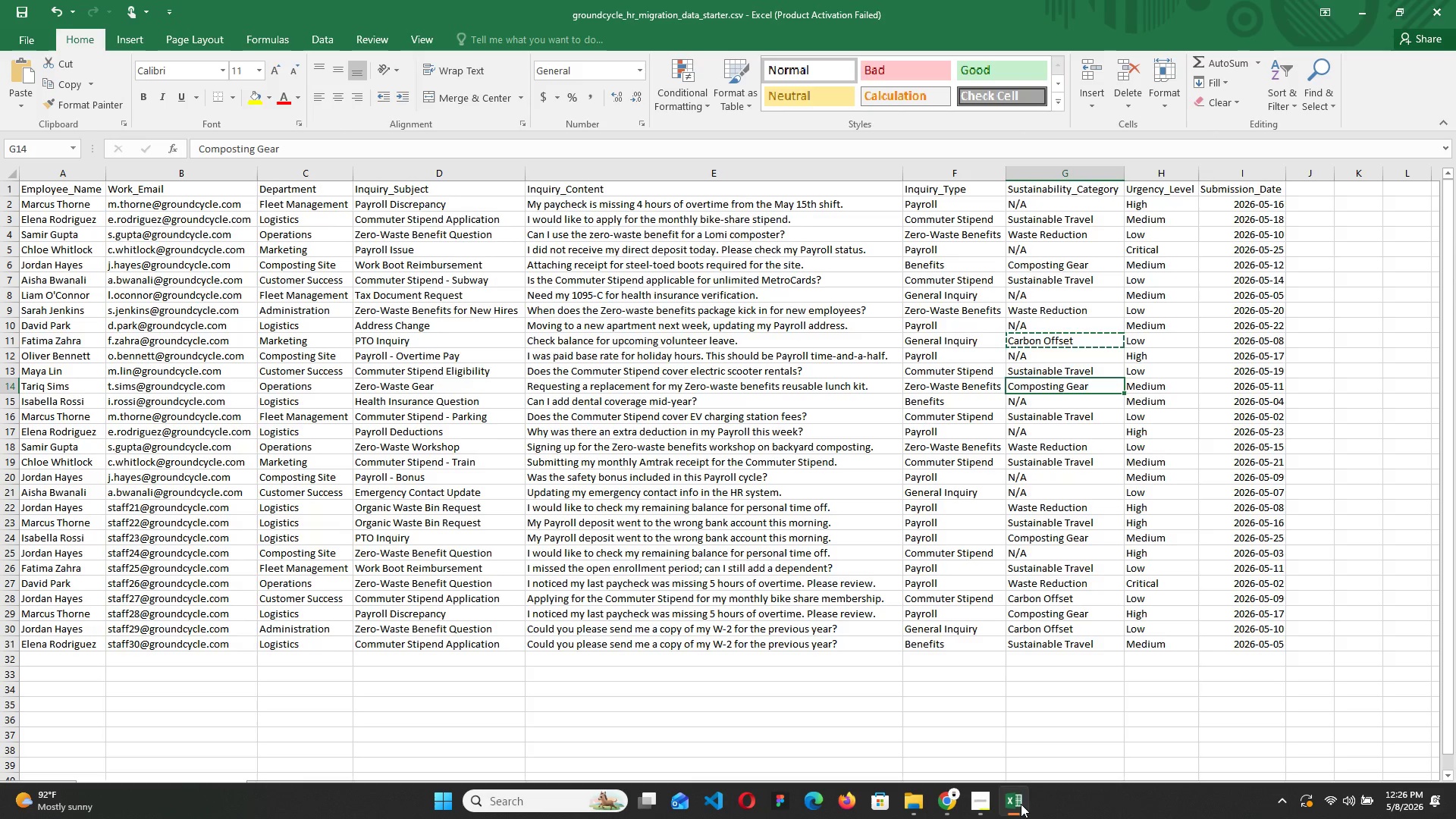 
left_click([1020, 801])
 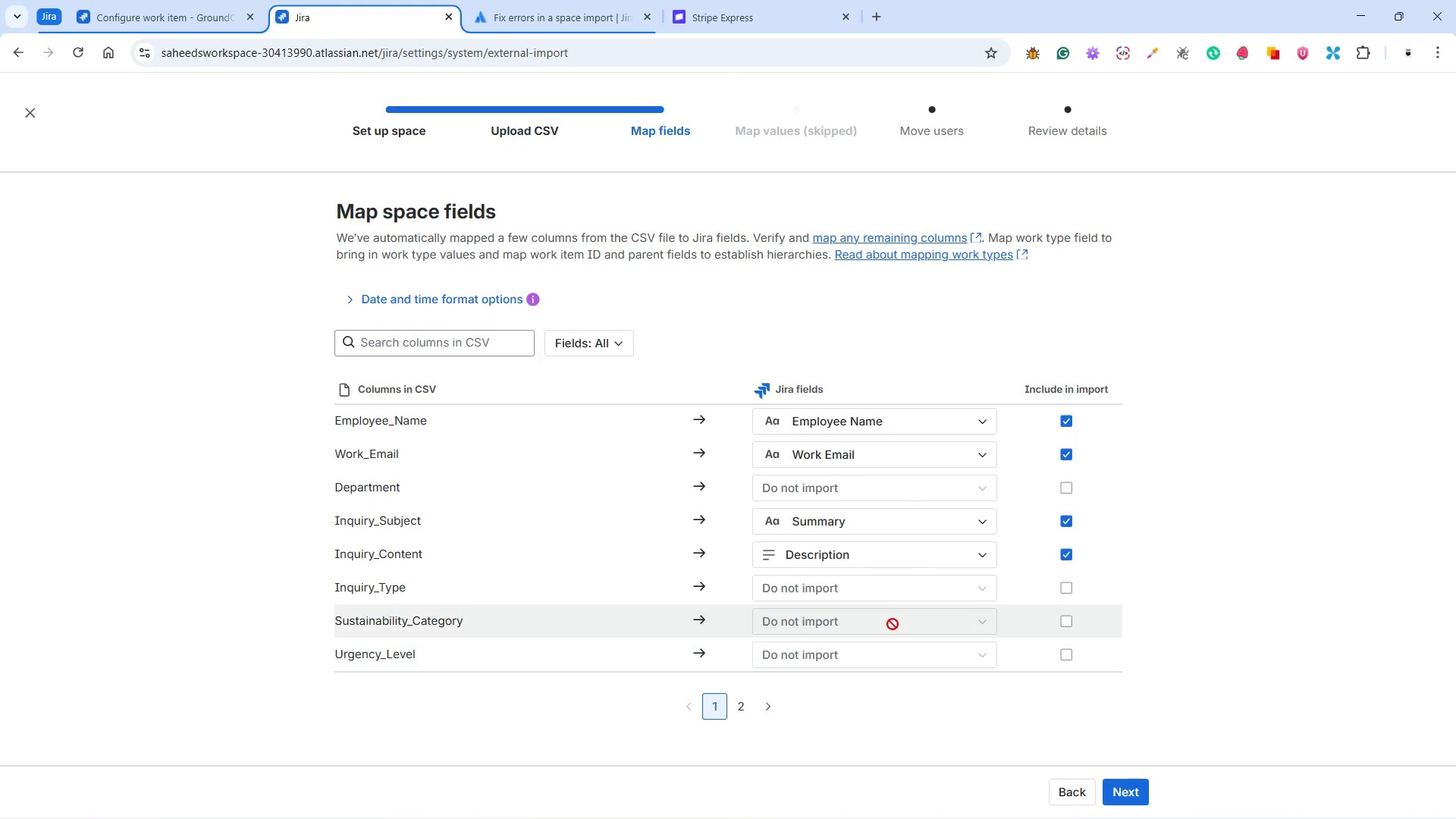 
scroll: coordinate [861, 535], scroll_direction: down, amount: 5.0
 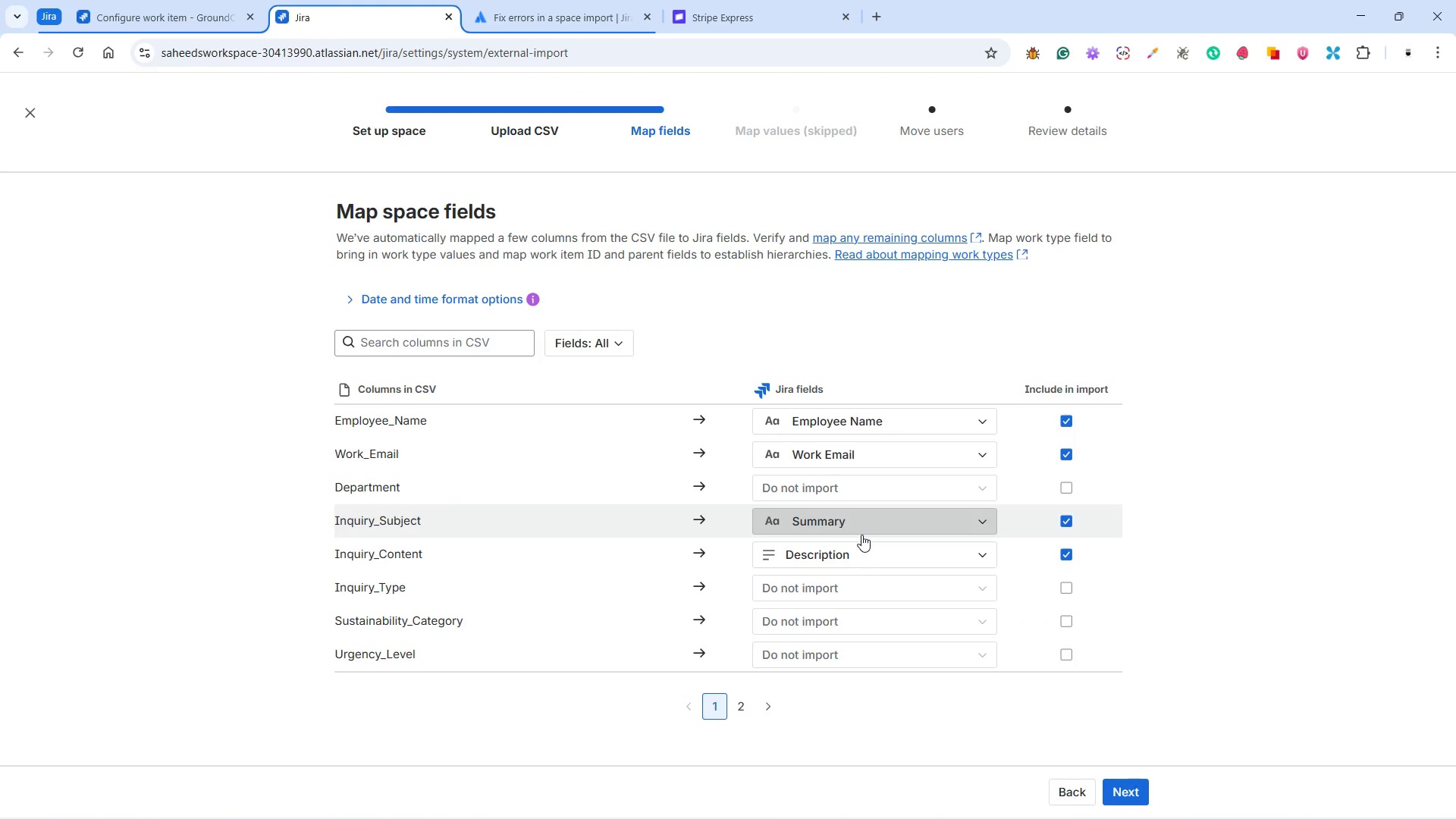 
mouse_move([918, 587])
 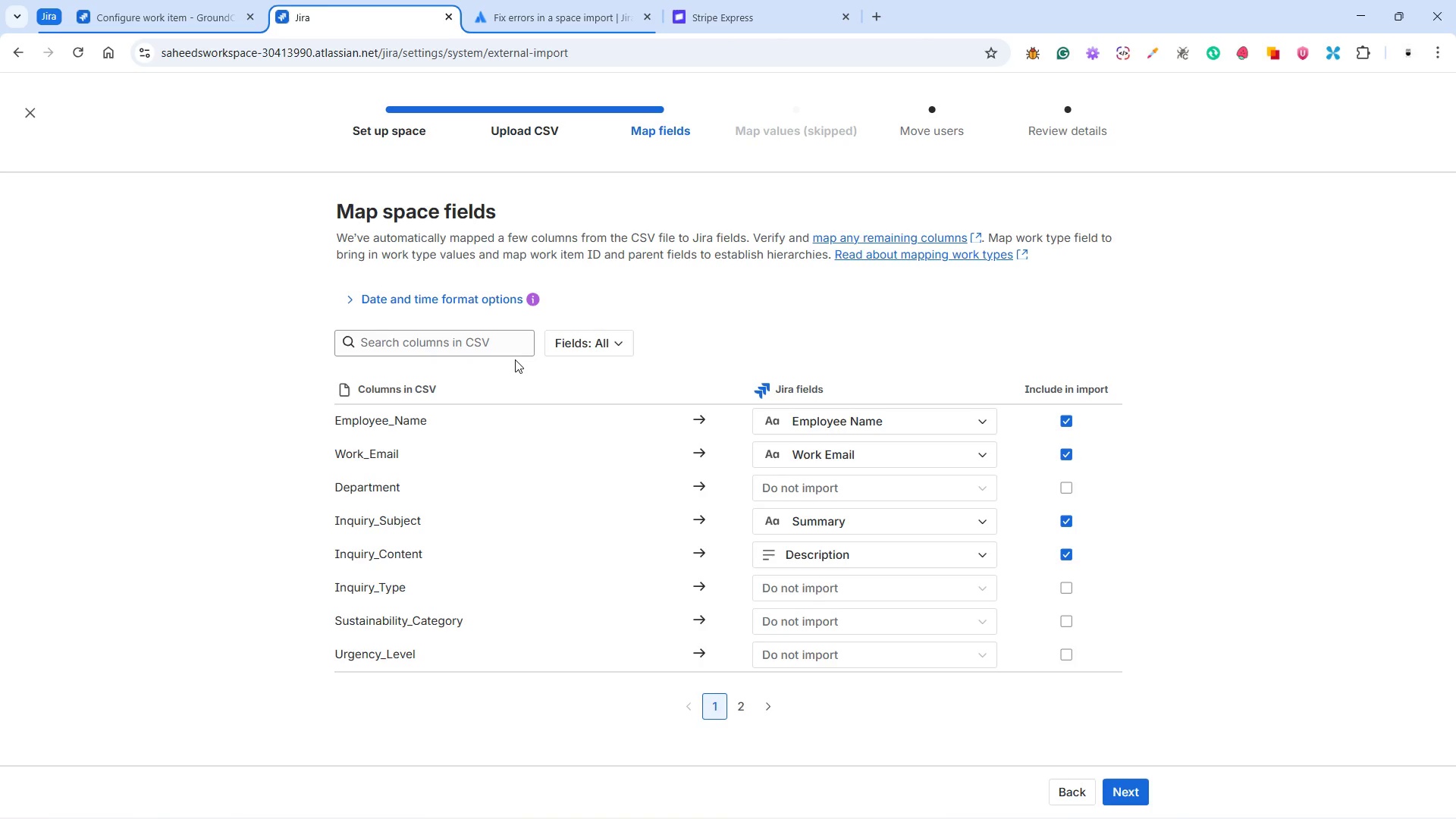 
wait(5.96)
 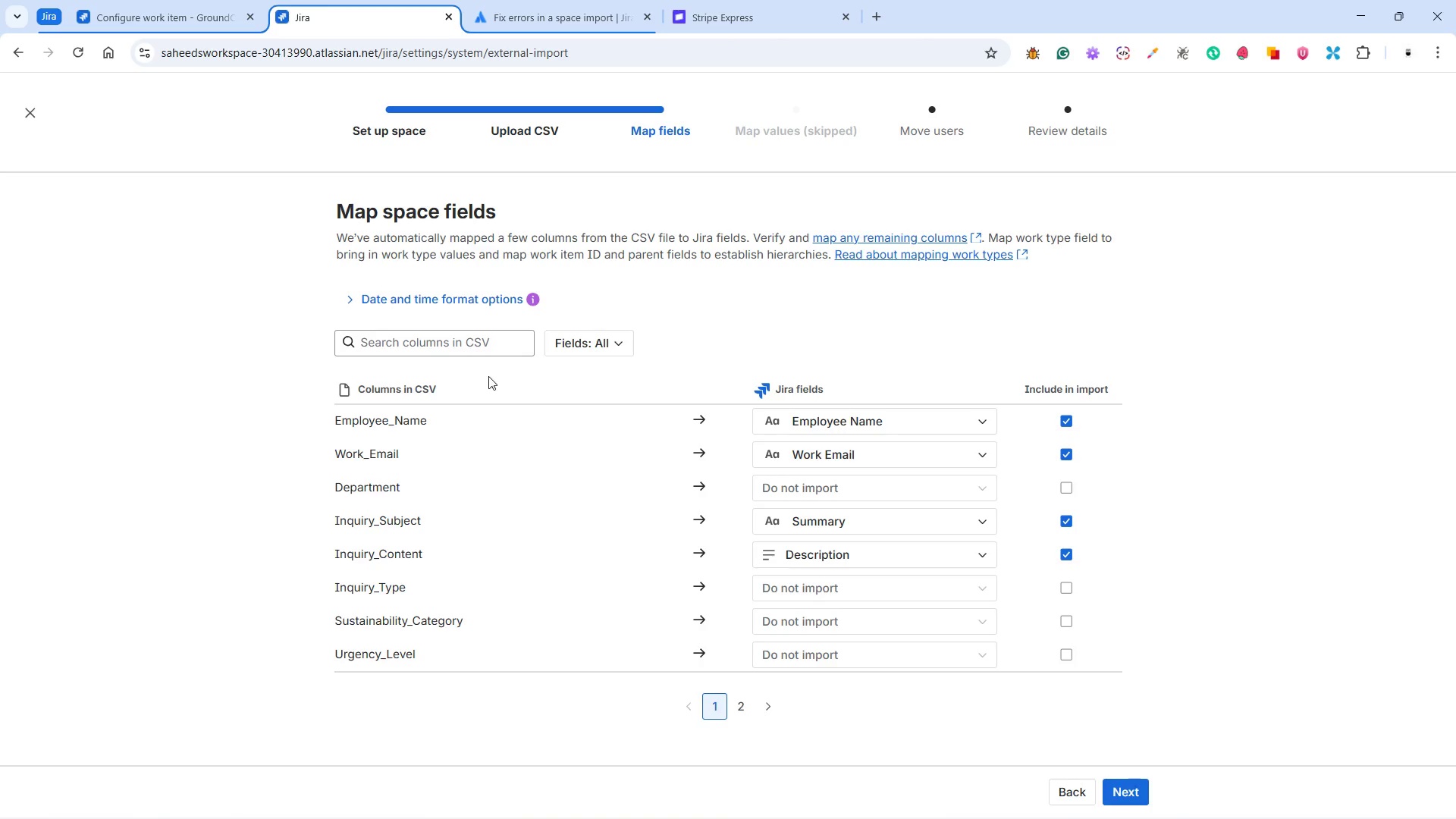 
left_click([464, 300])
 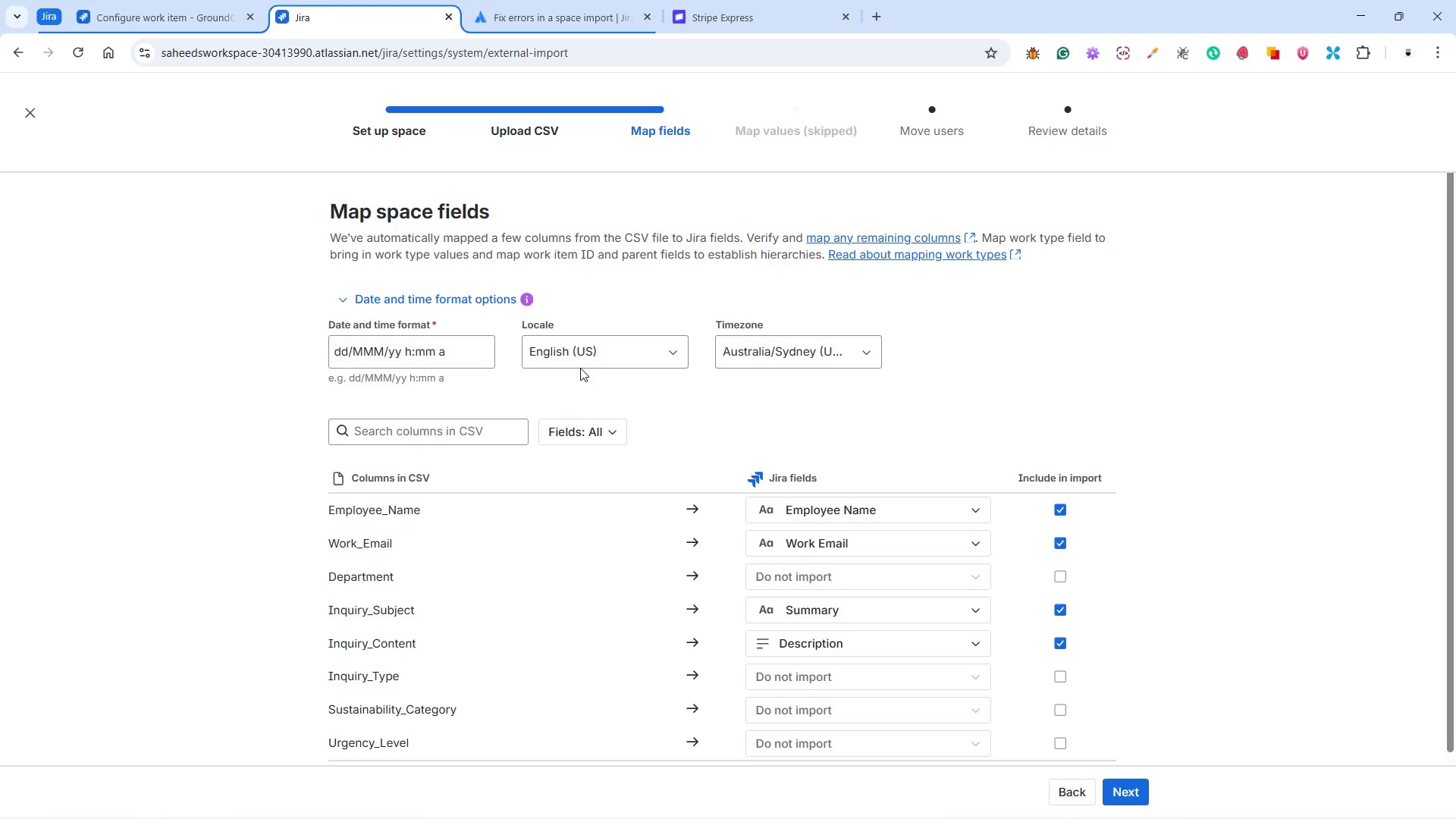 
wait(9.89)
 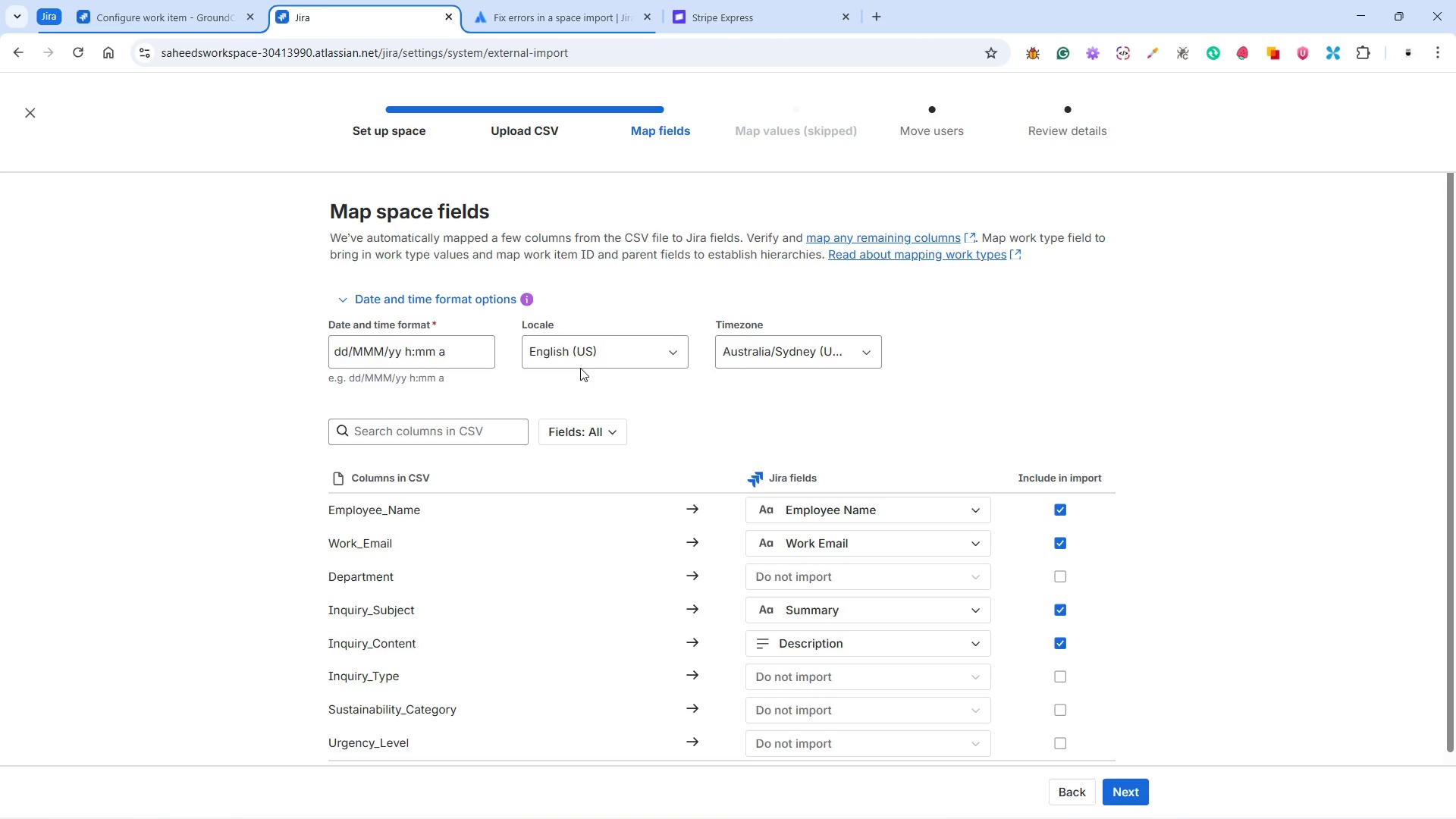 
left_click([781, 346])
 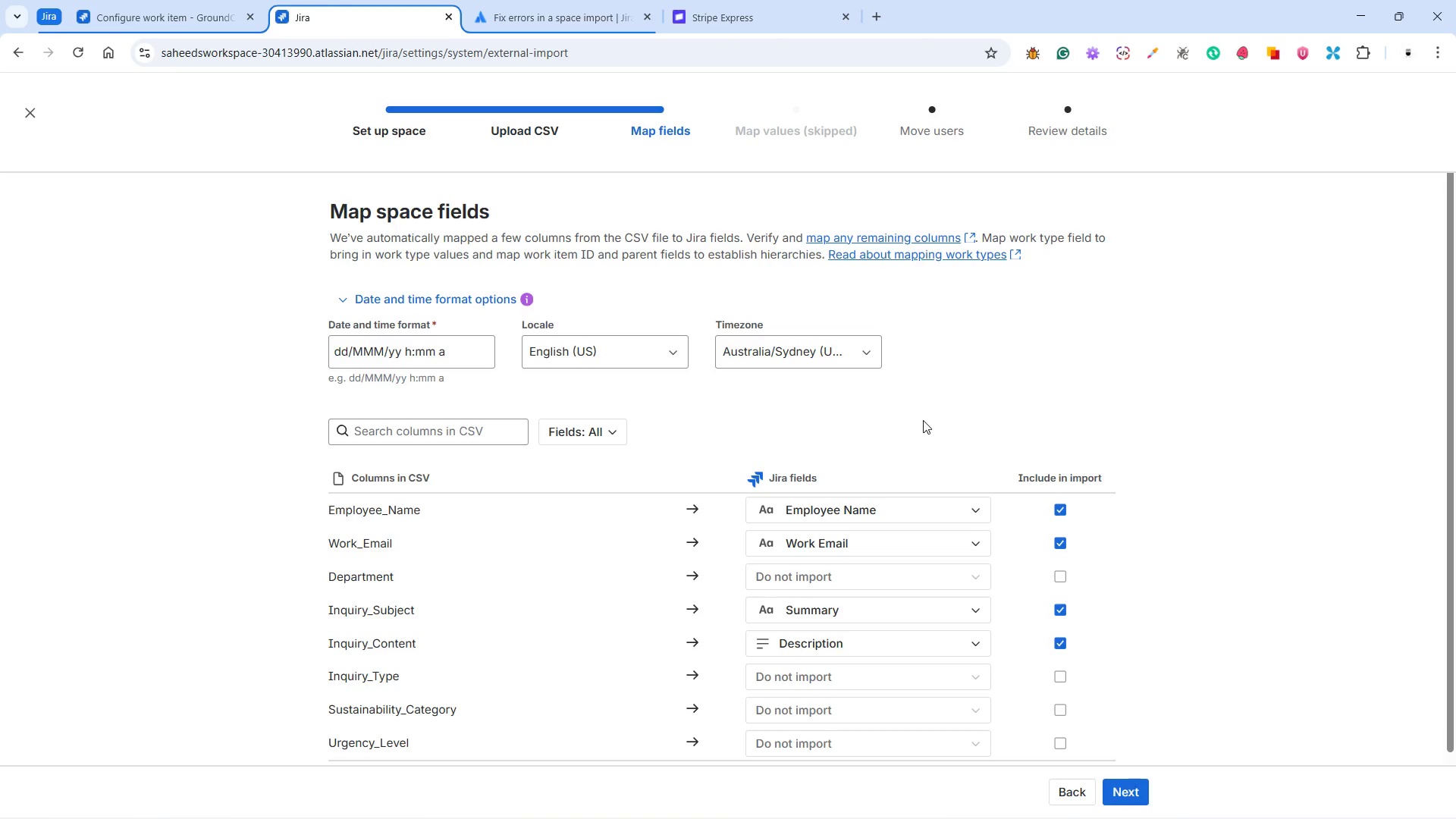 
wait(53.08)
 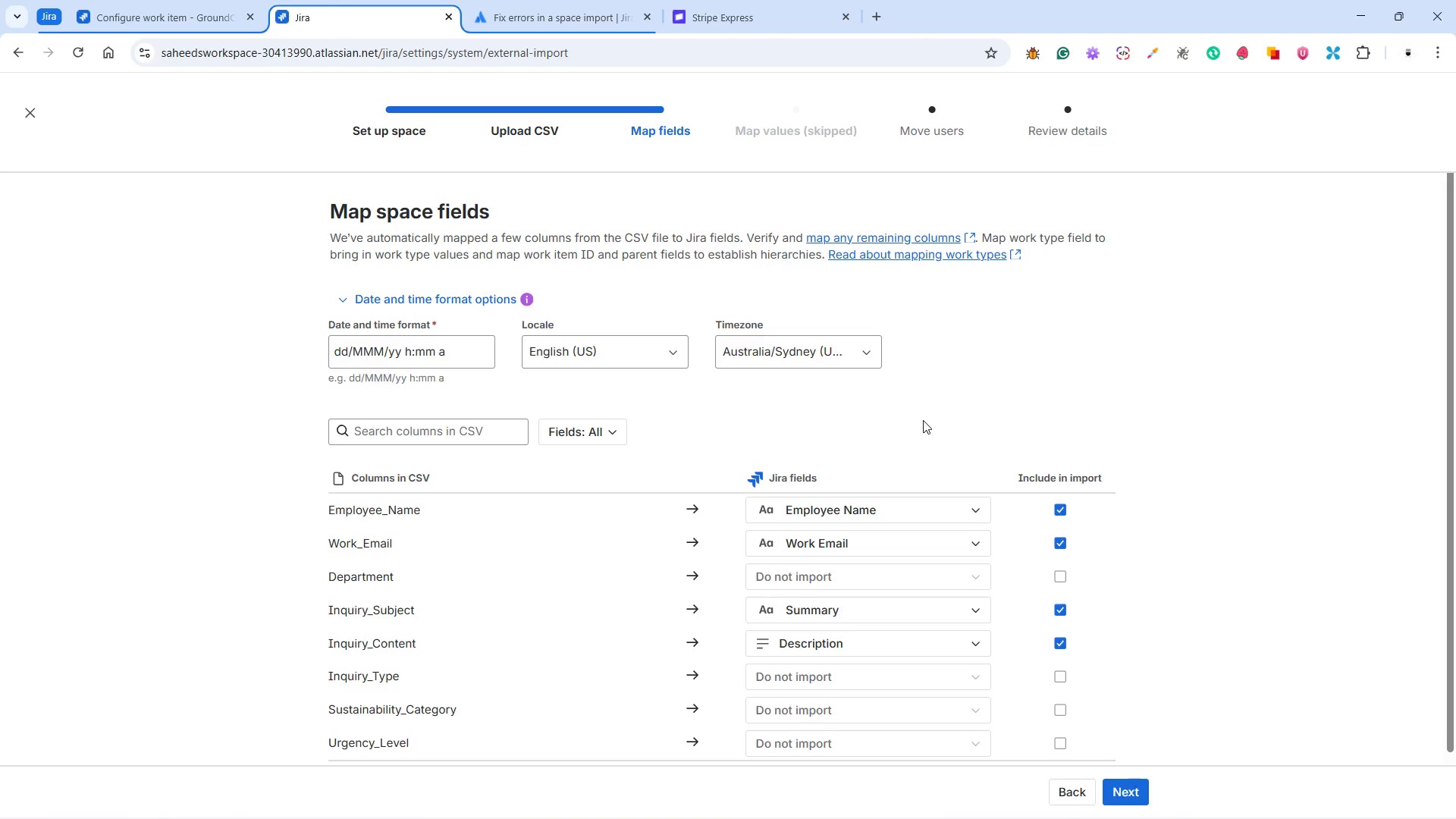 
scroll: coordinate [987, 480], scroll_direction: down, amount: 5.0
 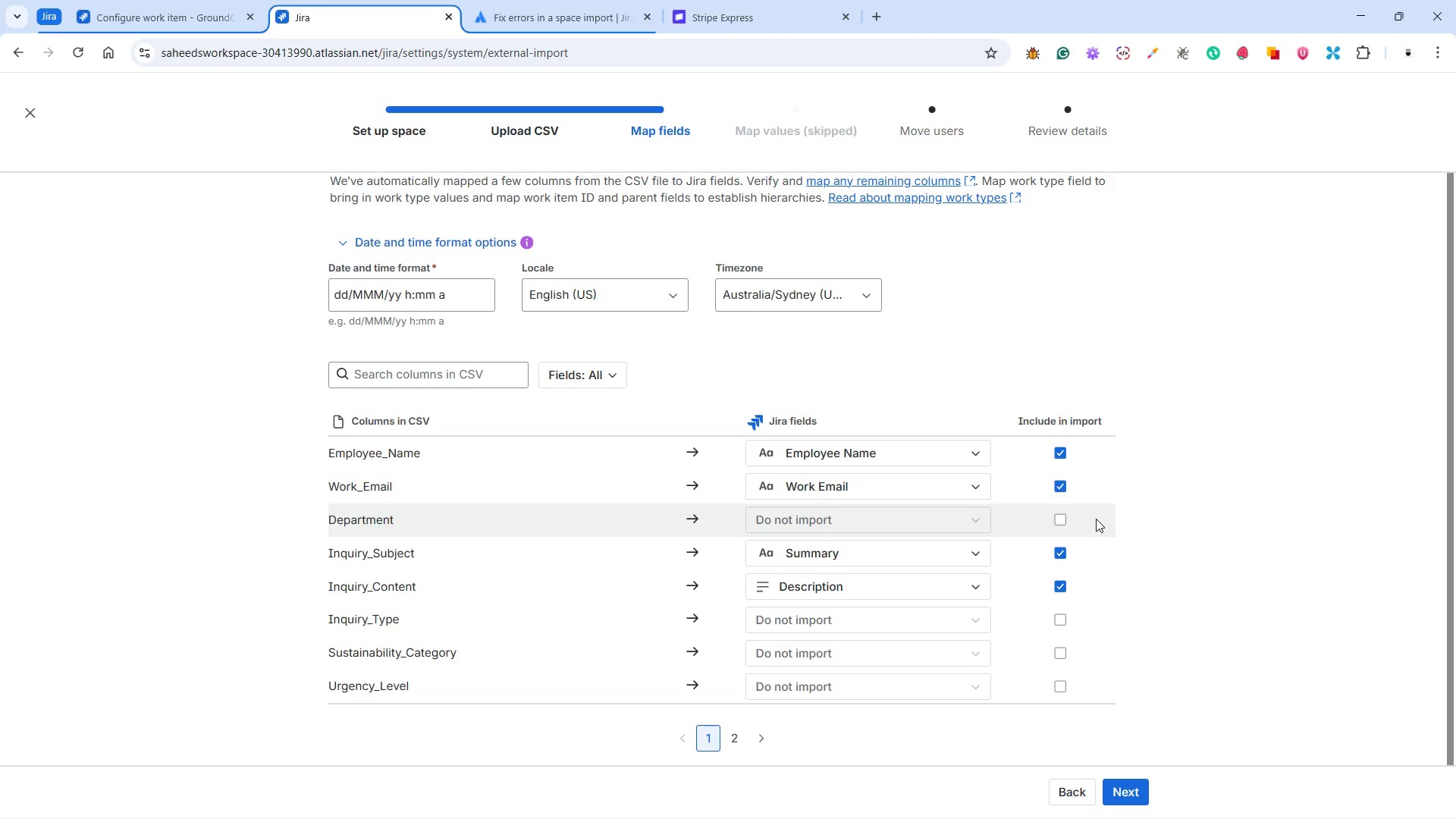 
wait(10.76)
 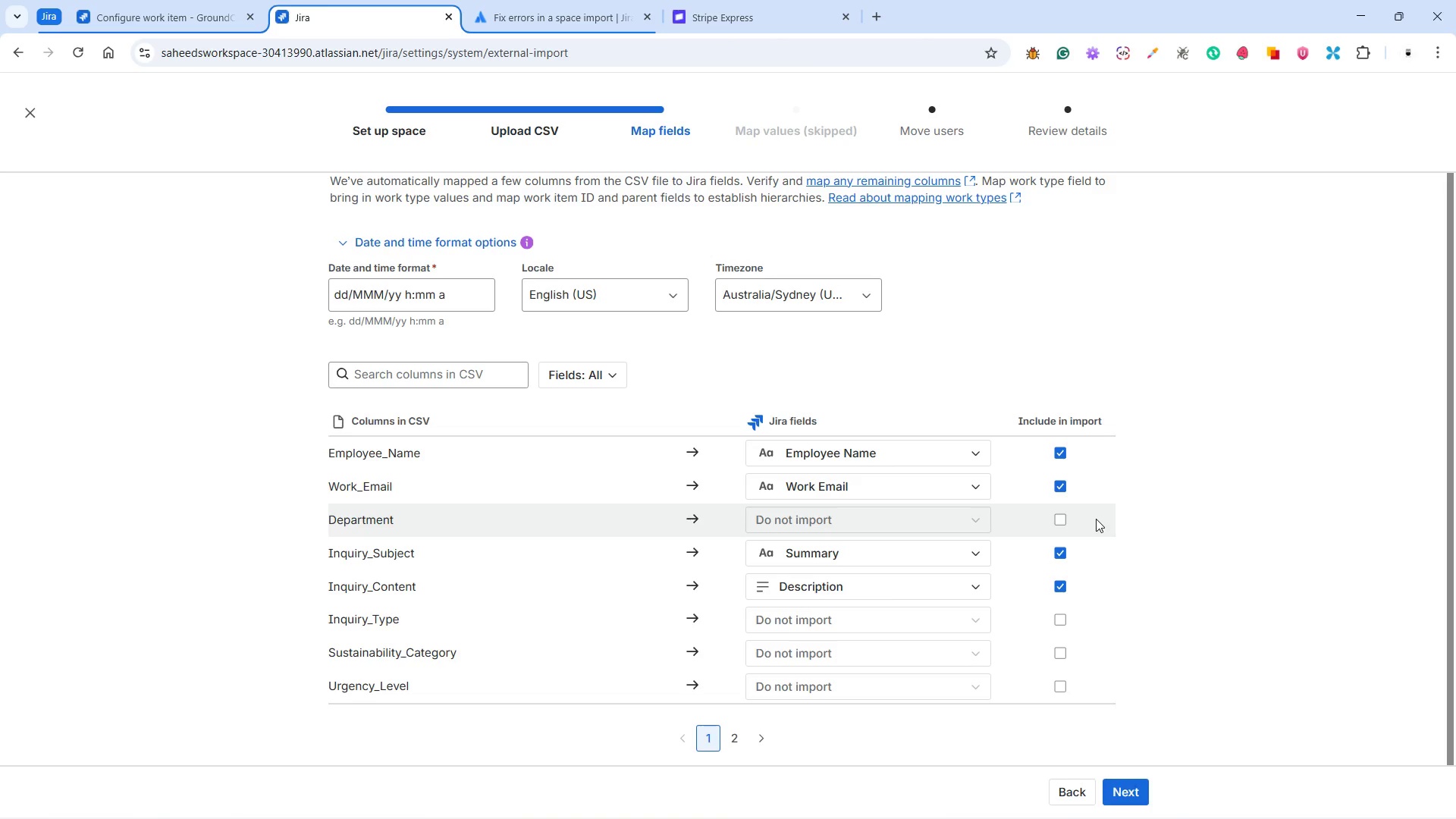 
scroll: coordinate [1144, 682], scroll_direction: down, amount: 6.0
 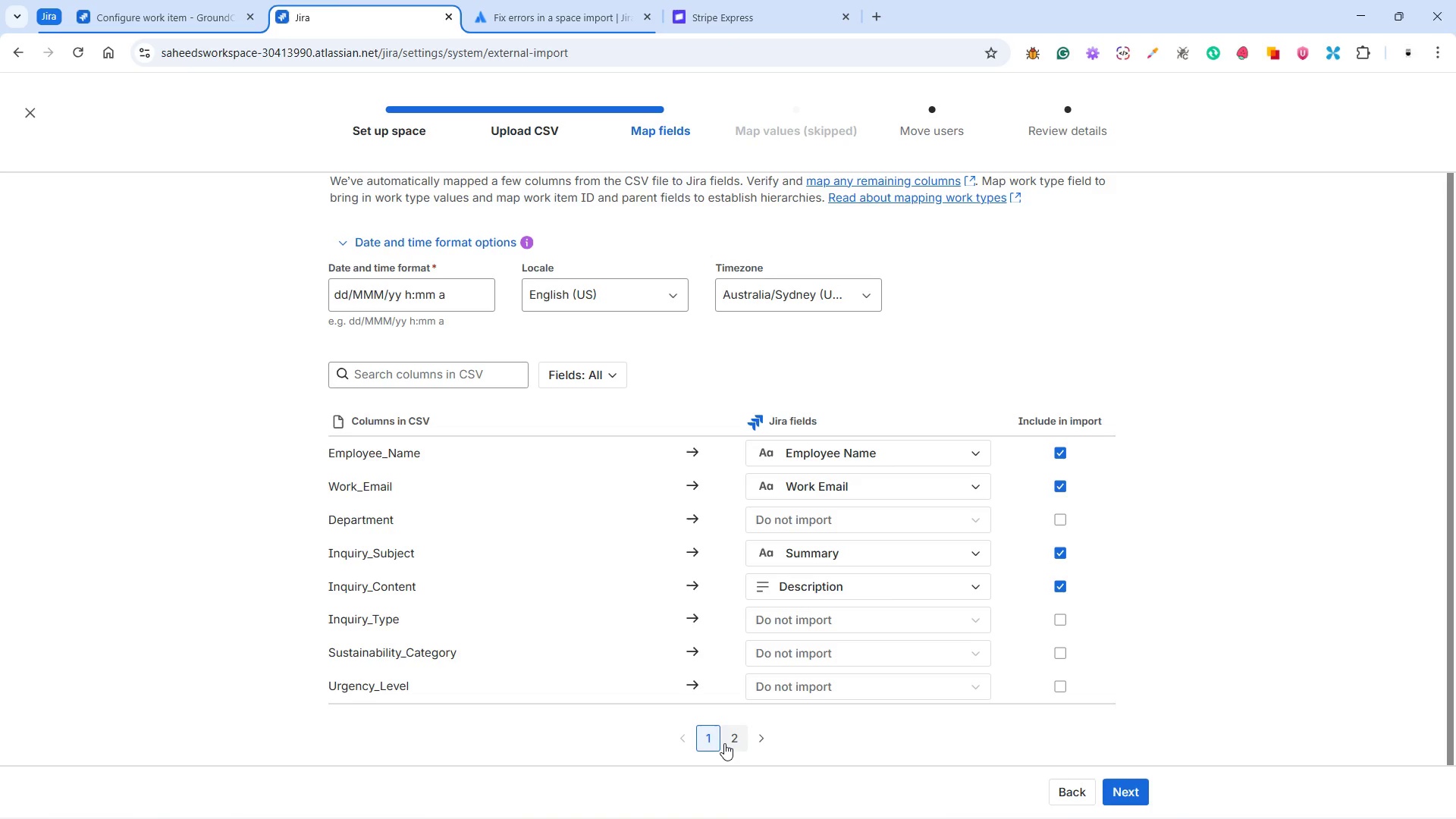 
left_click([726, 743])
 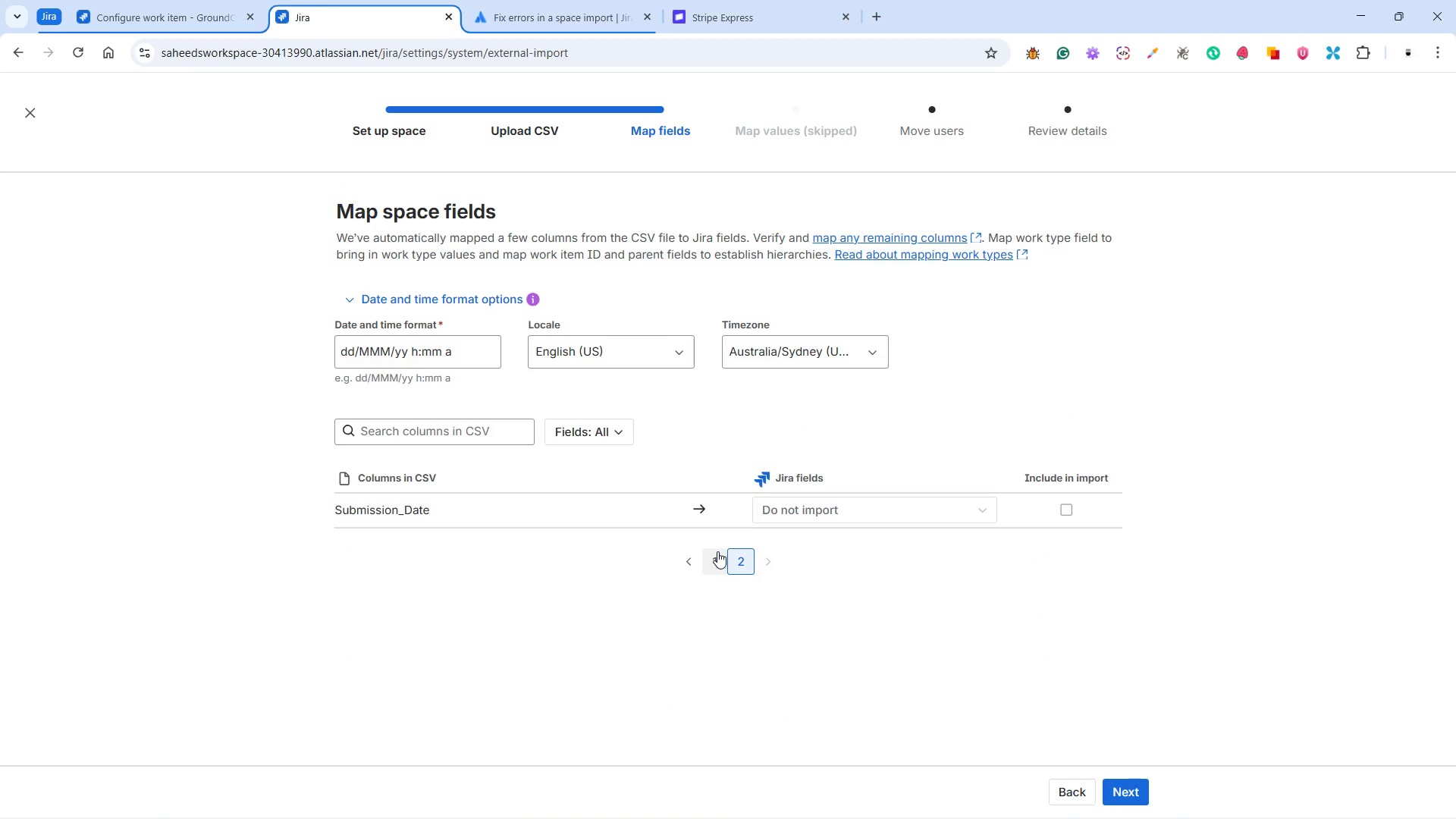 
left_click([717, 551])
 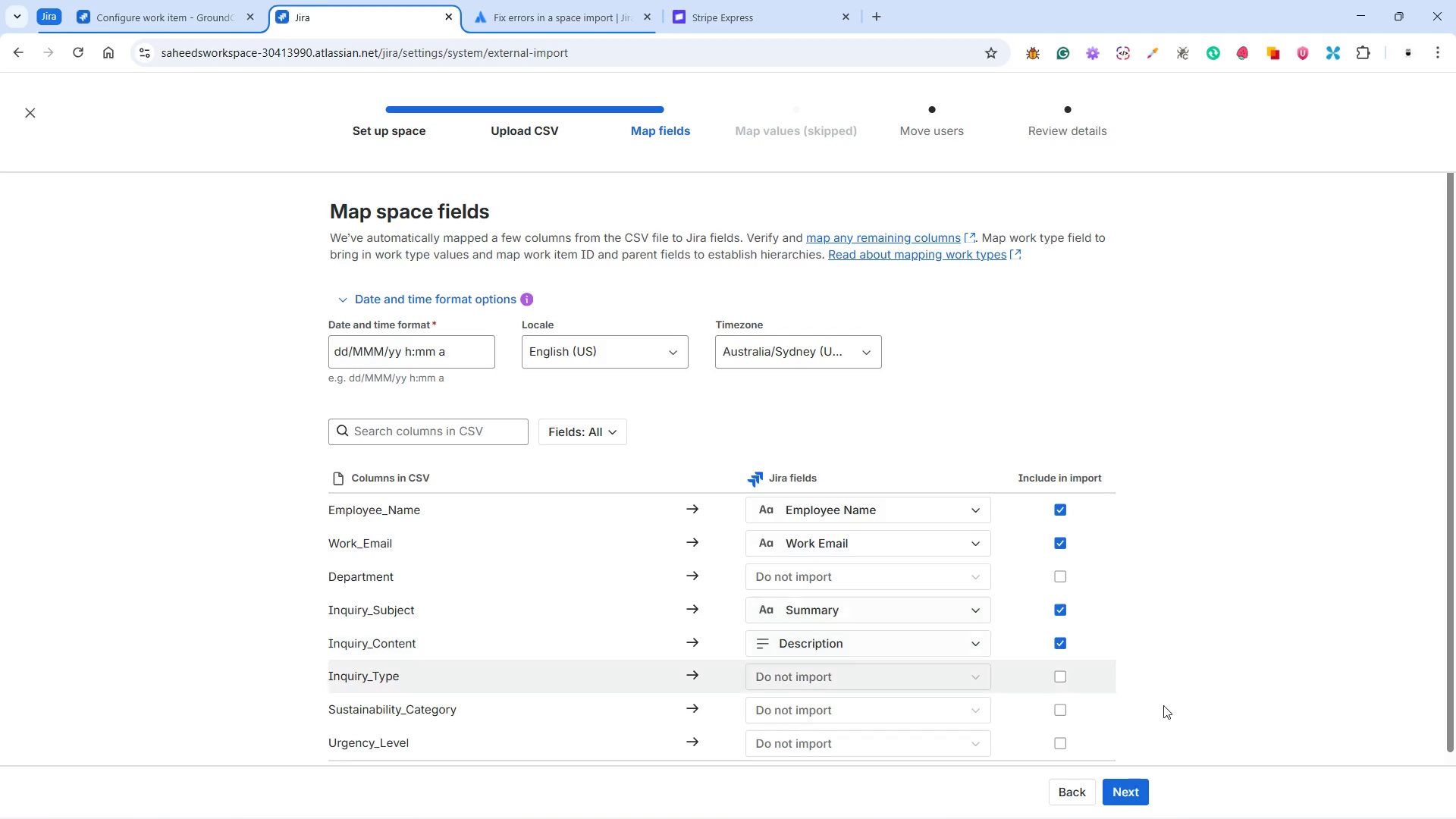 
scroll: coordinate [1247, 699], scroll_direction: down, amount: 6.0
 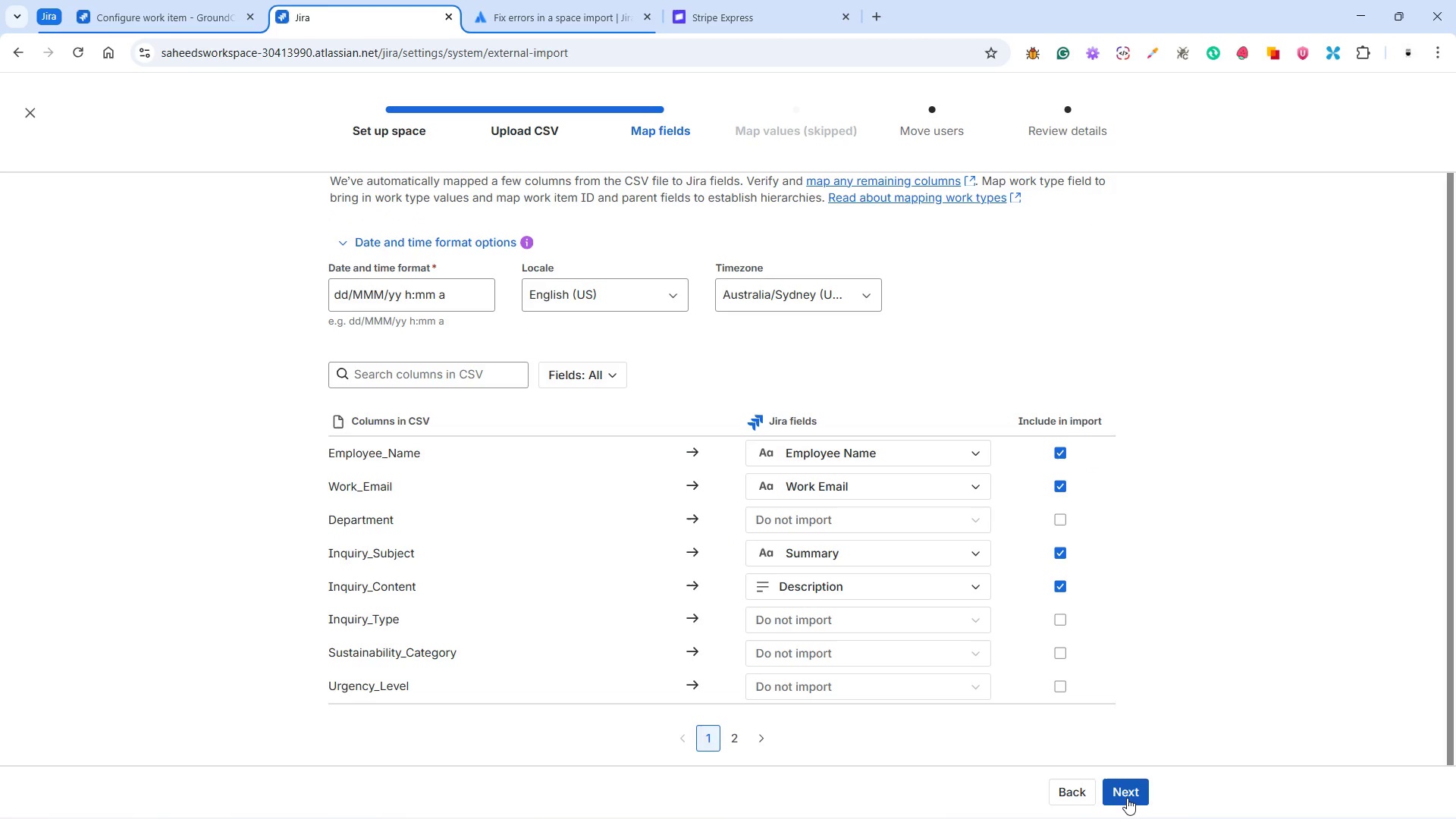 
left_click([1127, 797])
 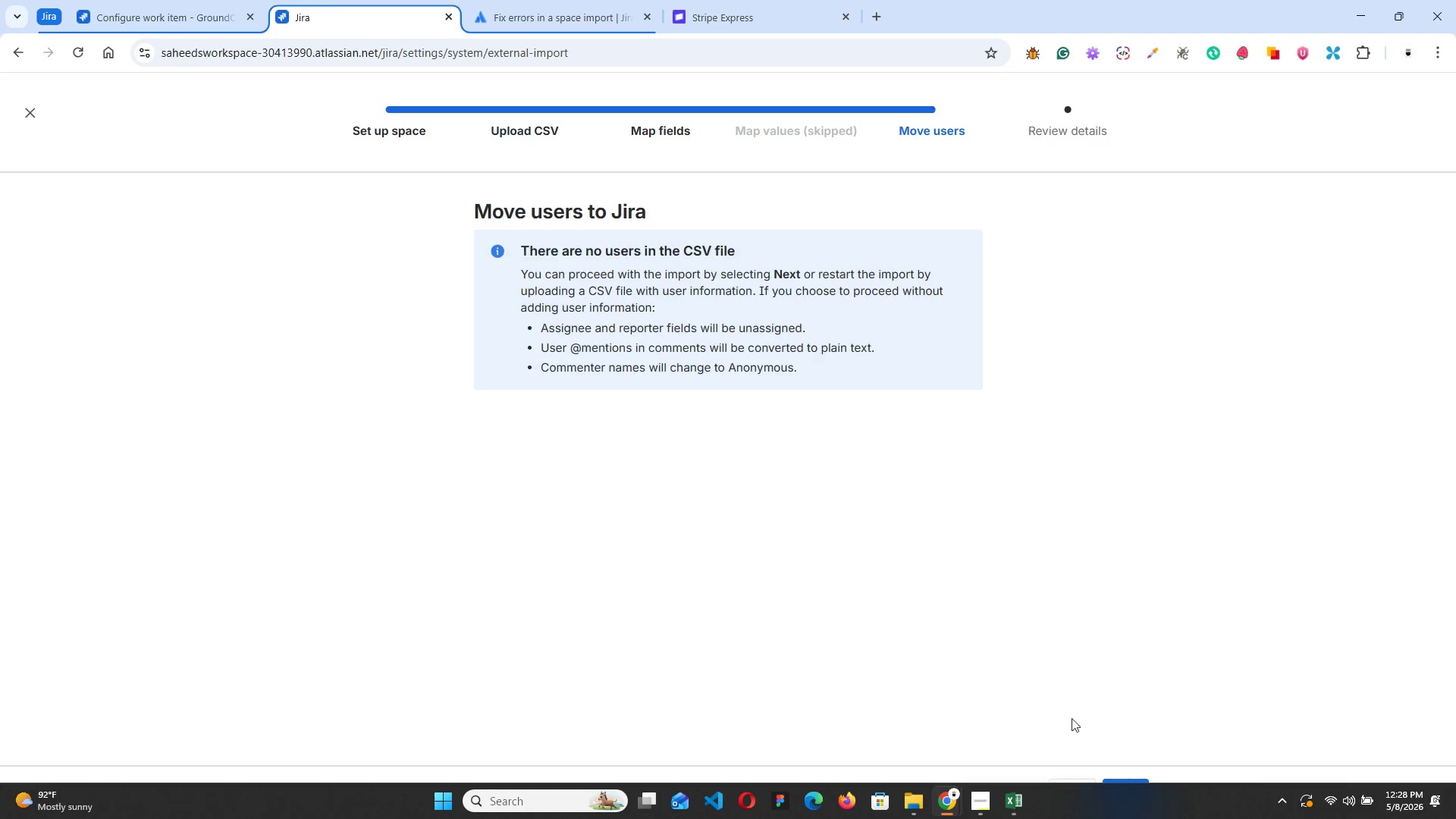 
left_click([987, 808])